 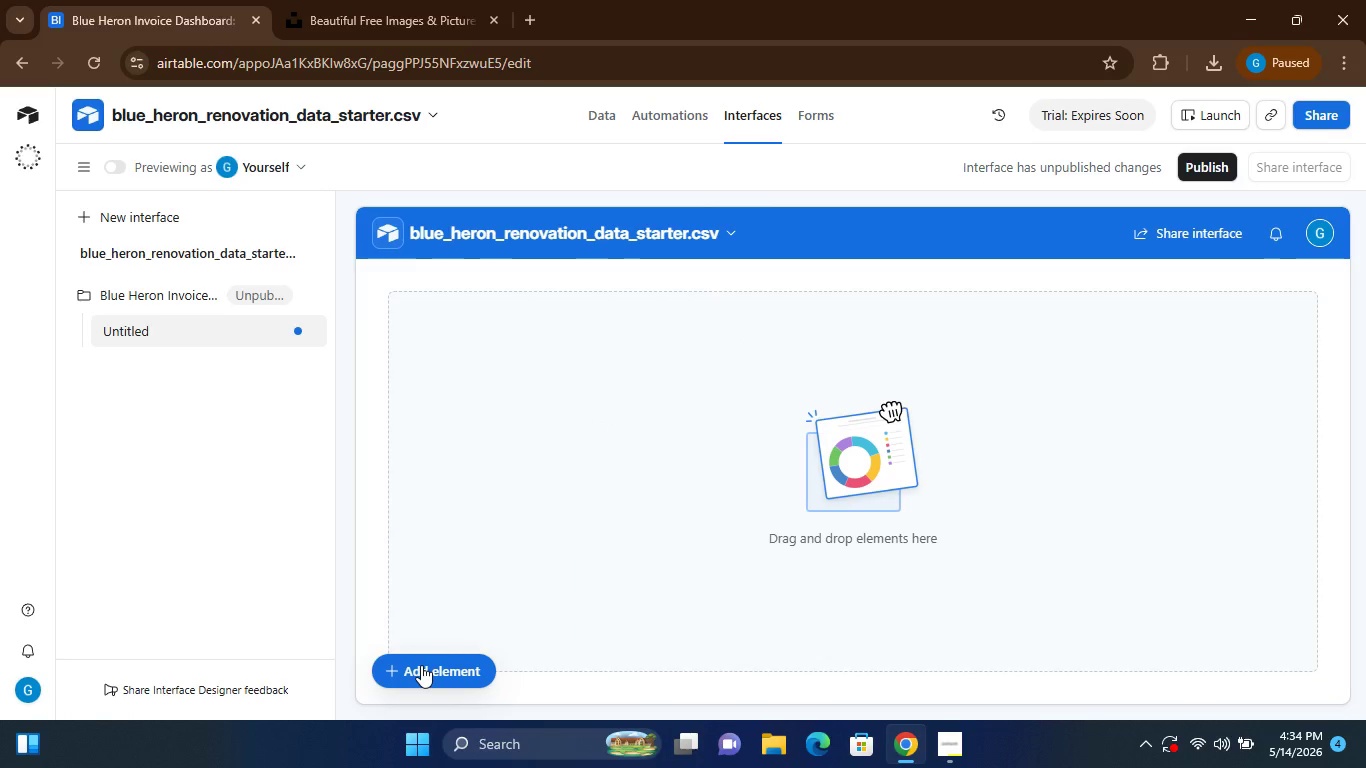 
left_click([421, 665])
 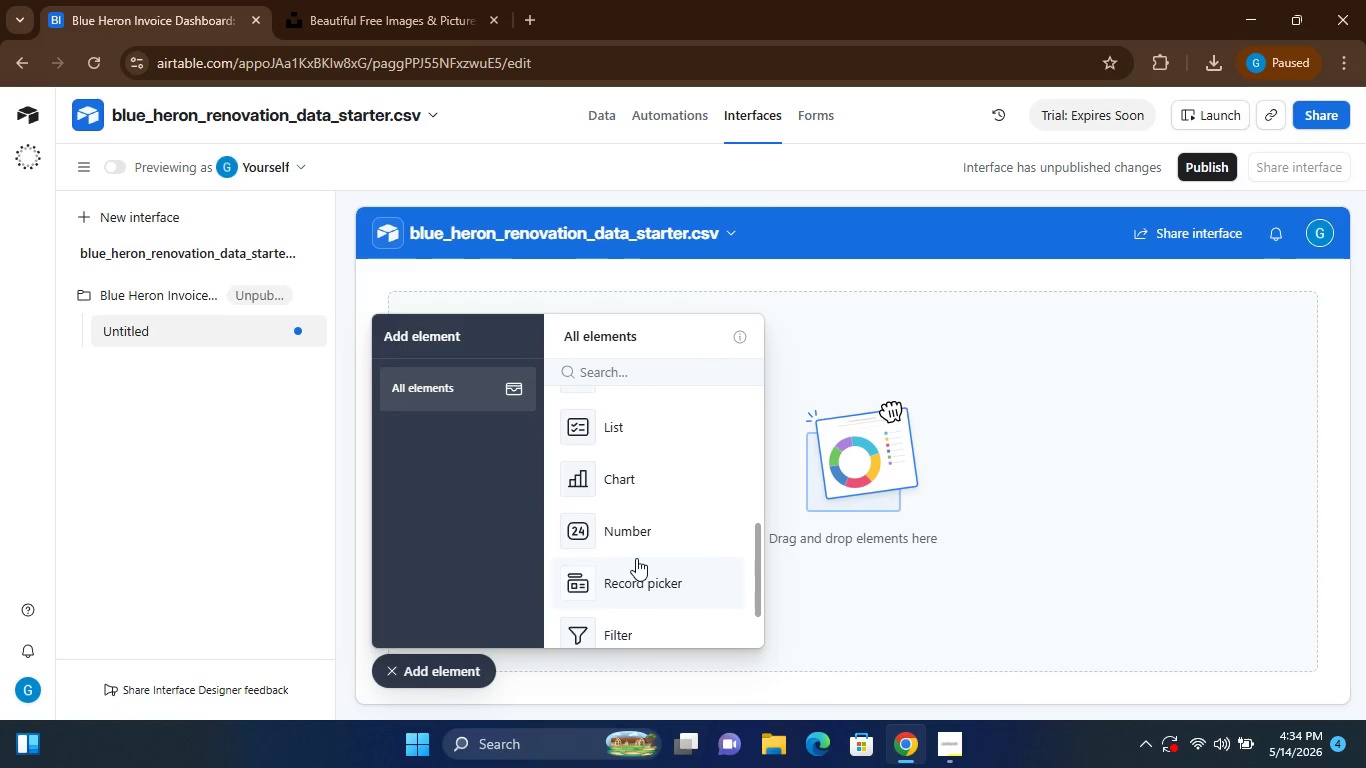 
wait(8.28)
 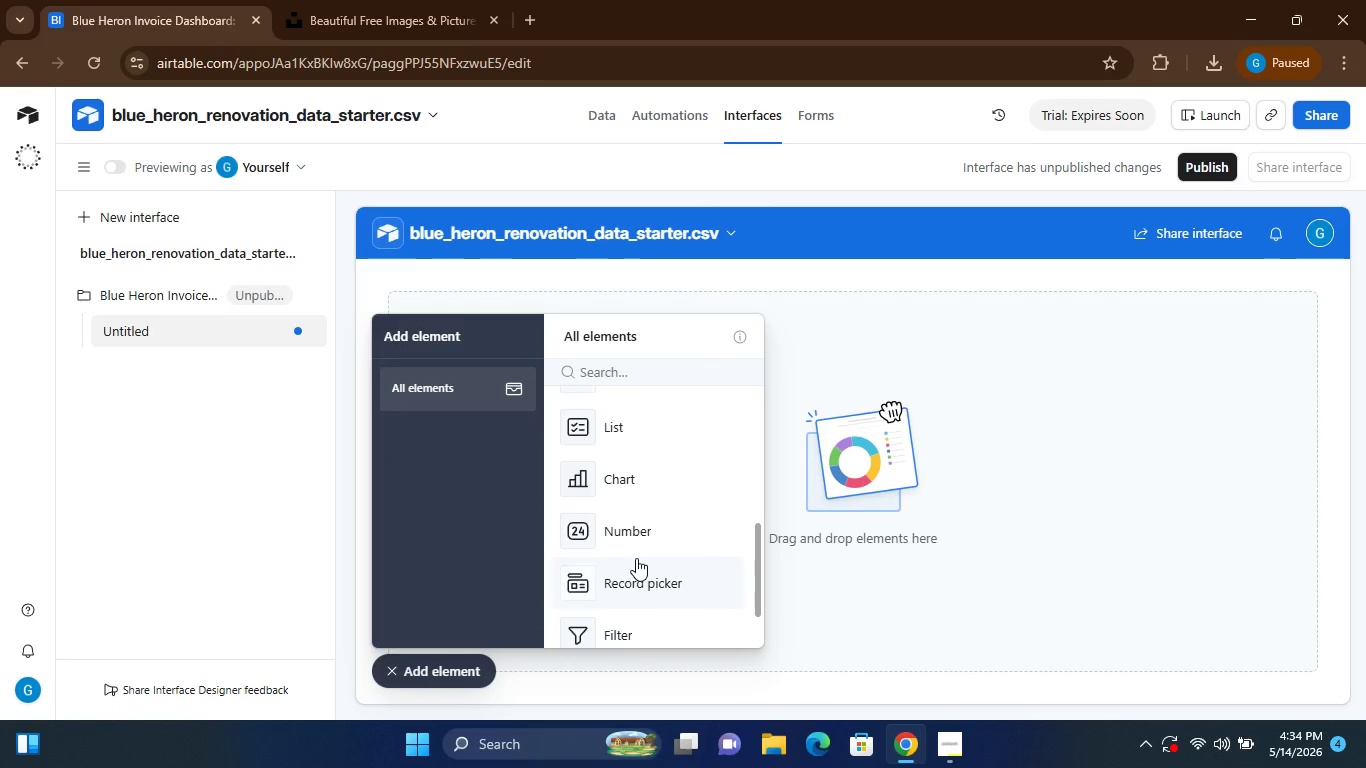 
left_click([609, 119])
 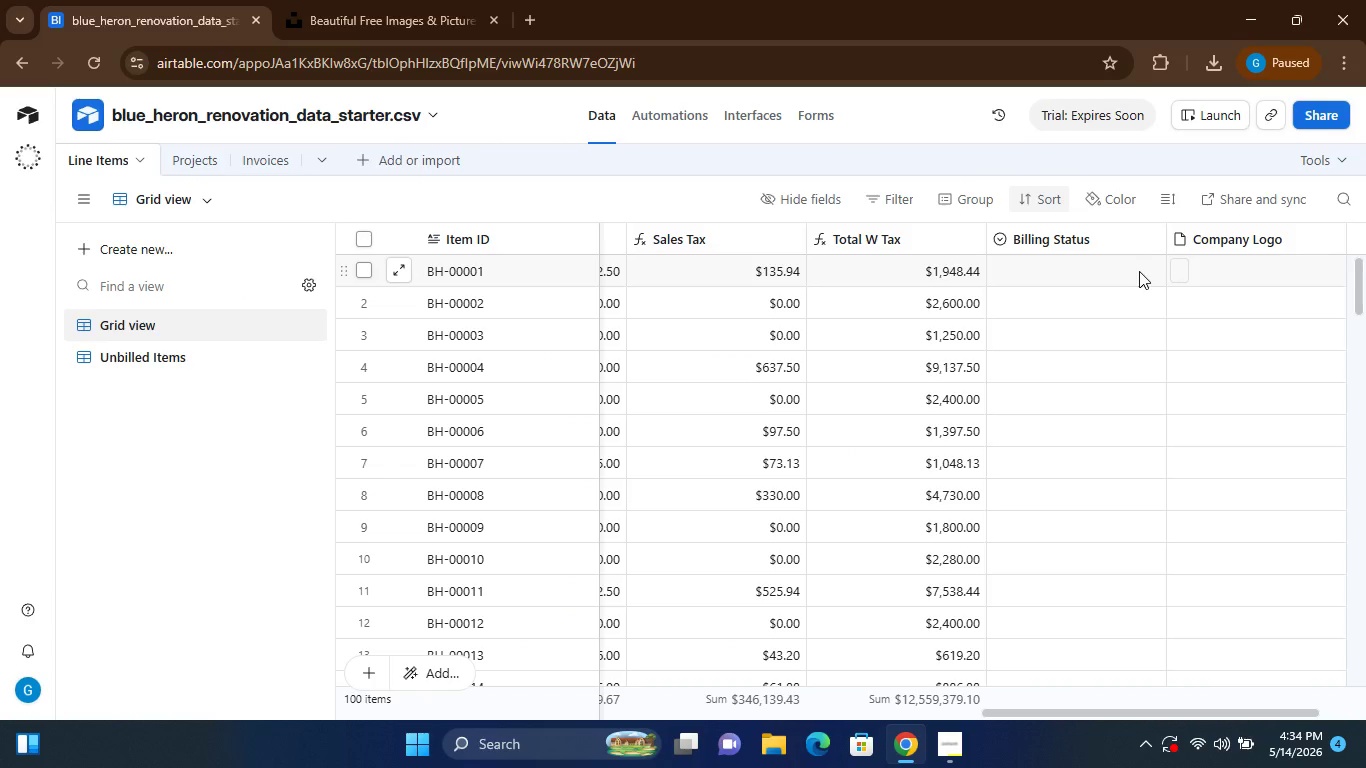 
wait(5.05)
 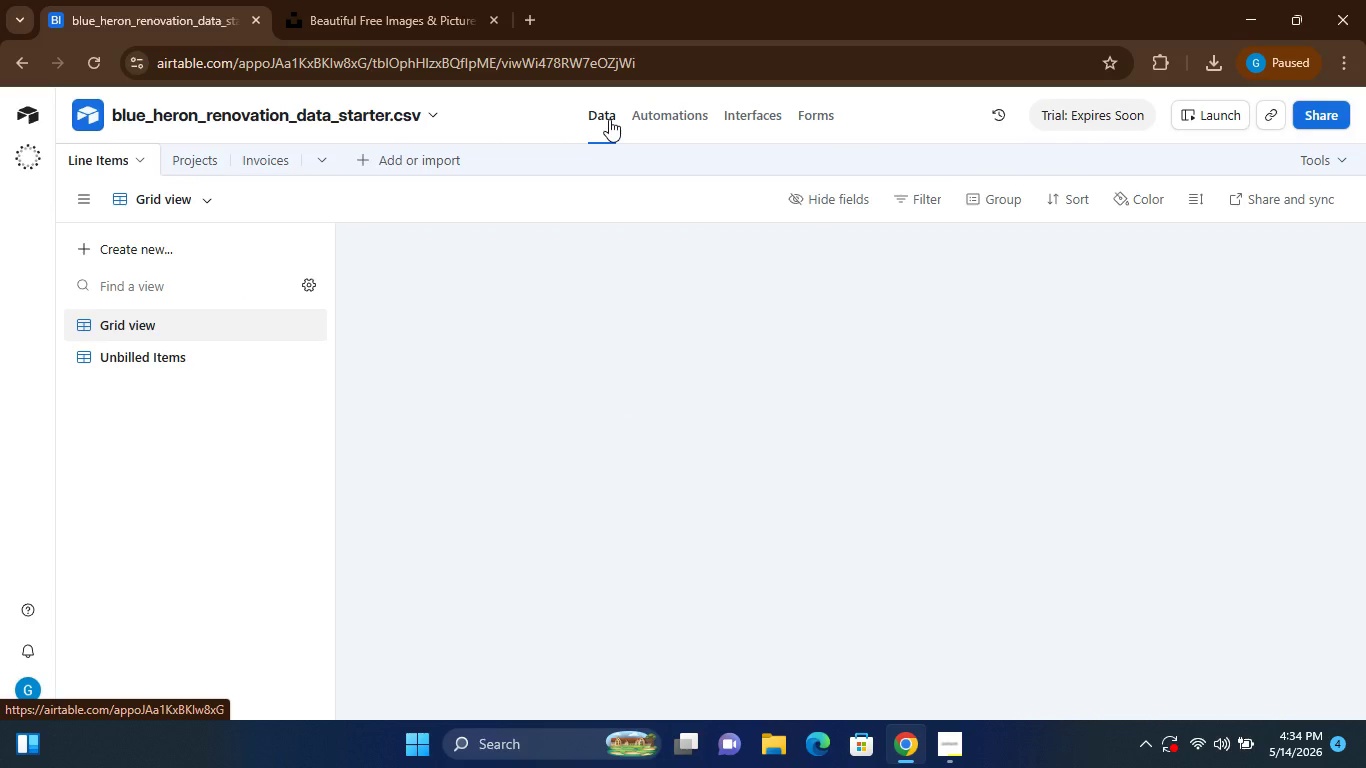 
left_click([1184, 270])
 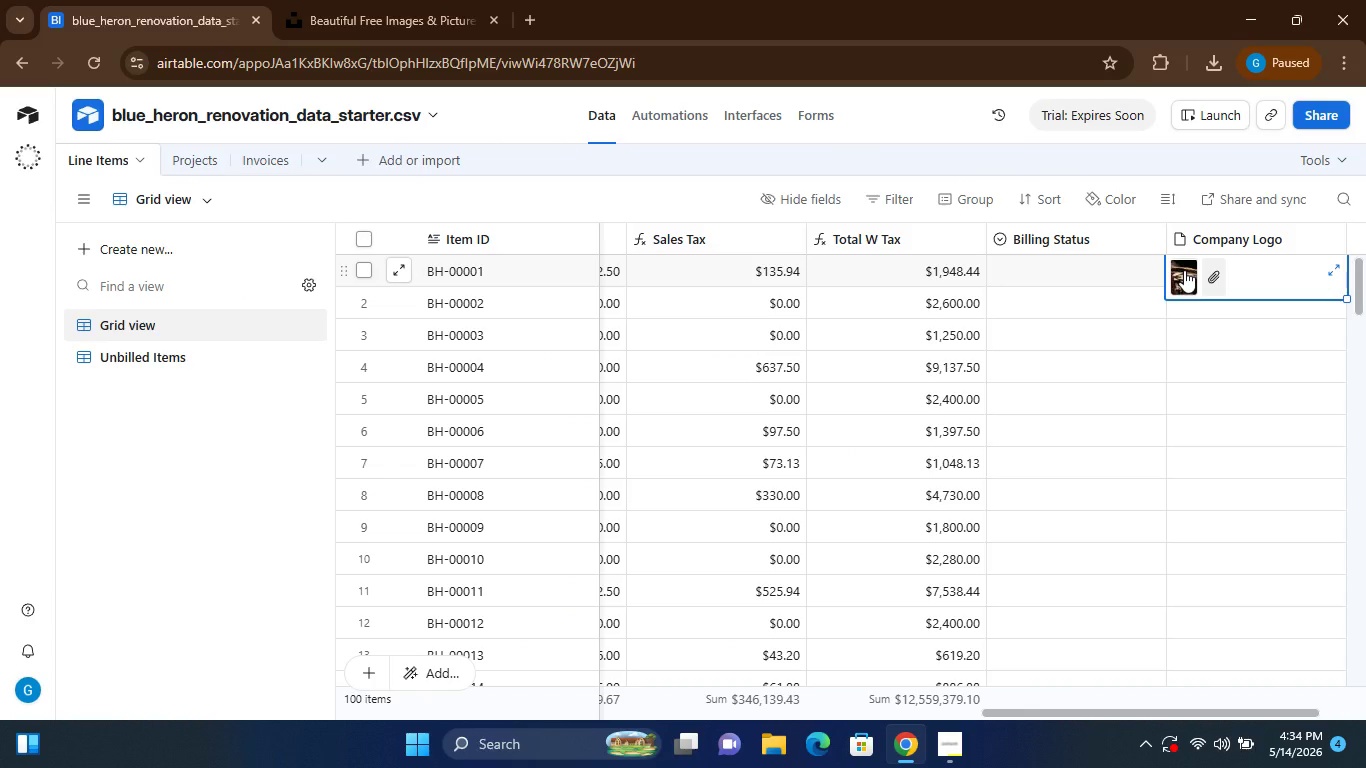 
mouse_move([1186, 298])
 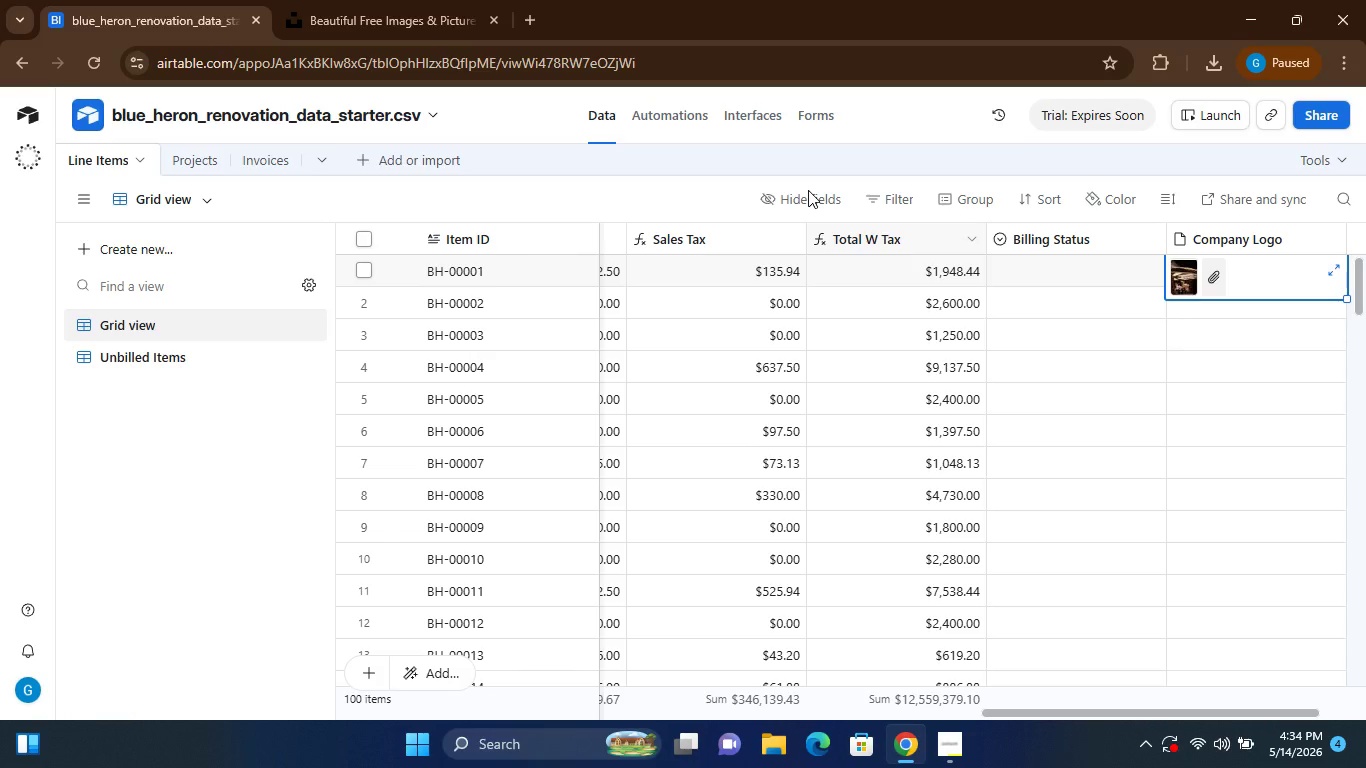 
left_click([767, 114])
 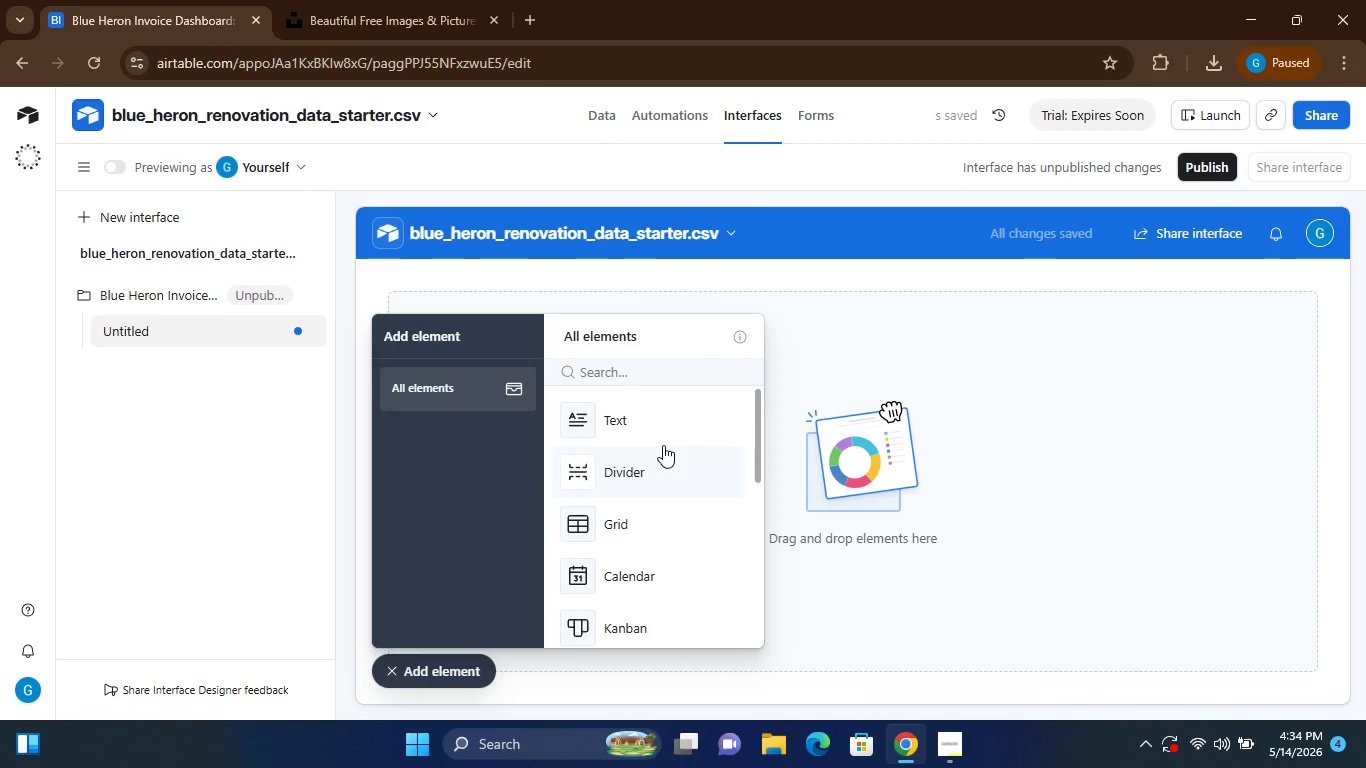 
wait(6.88)
 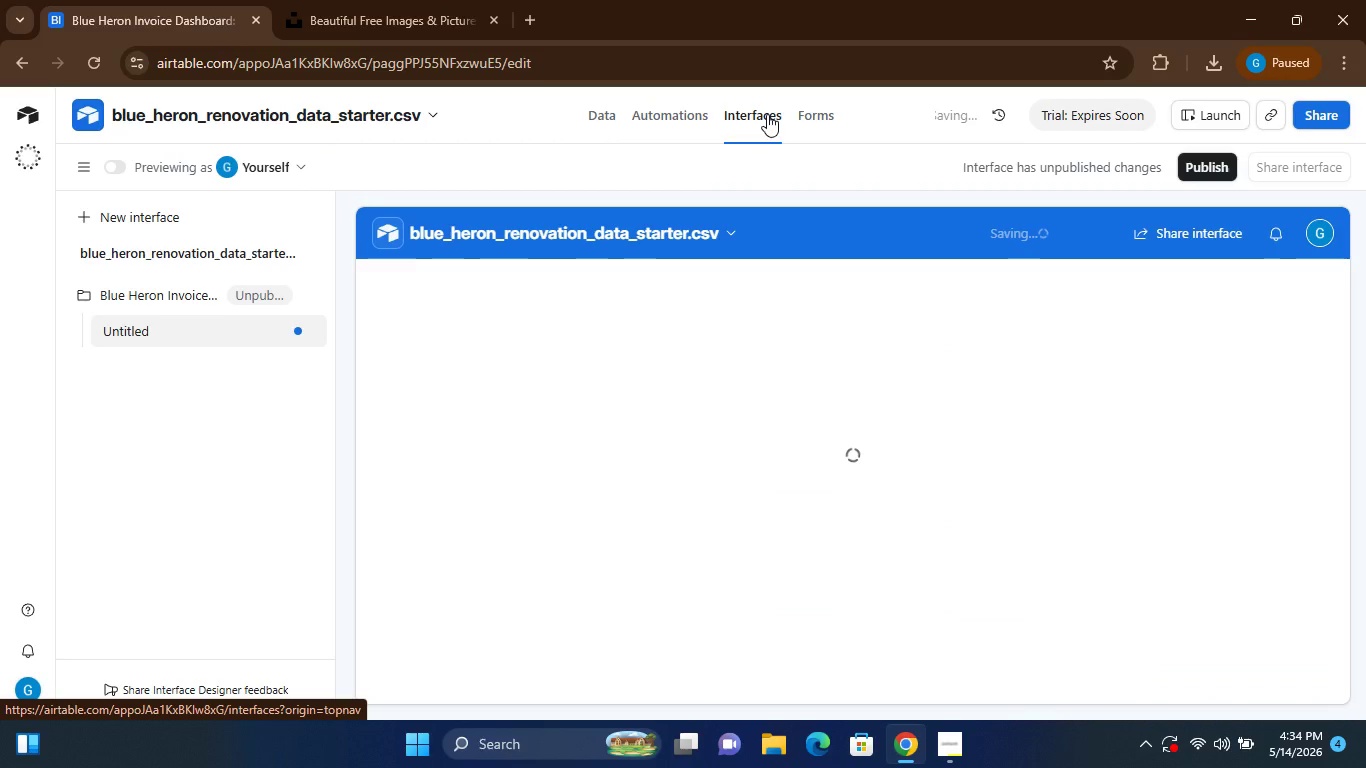 
left_click([492, 388])
 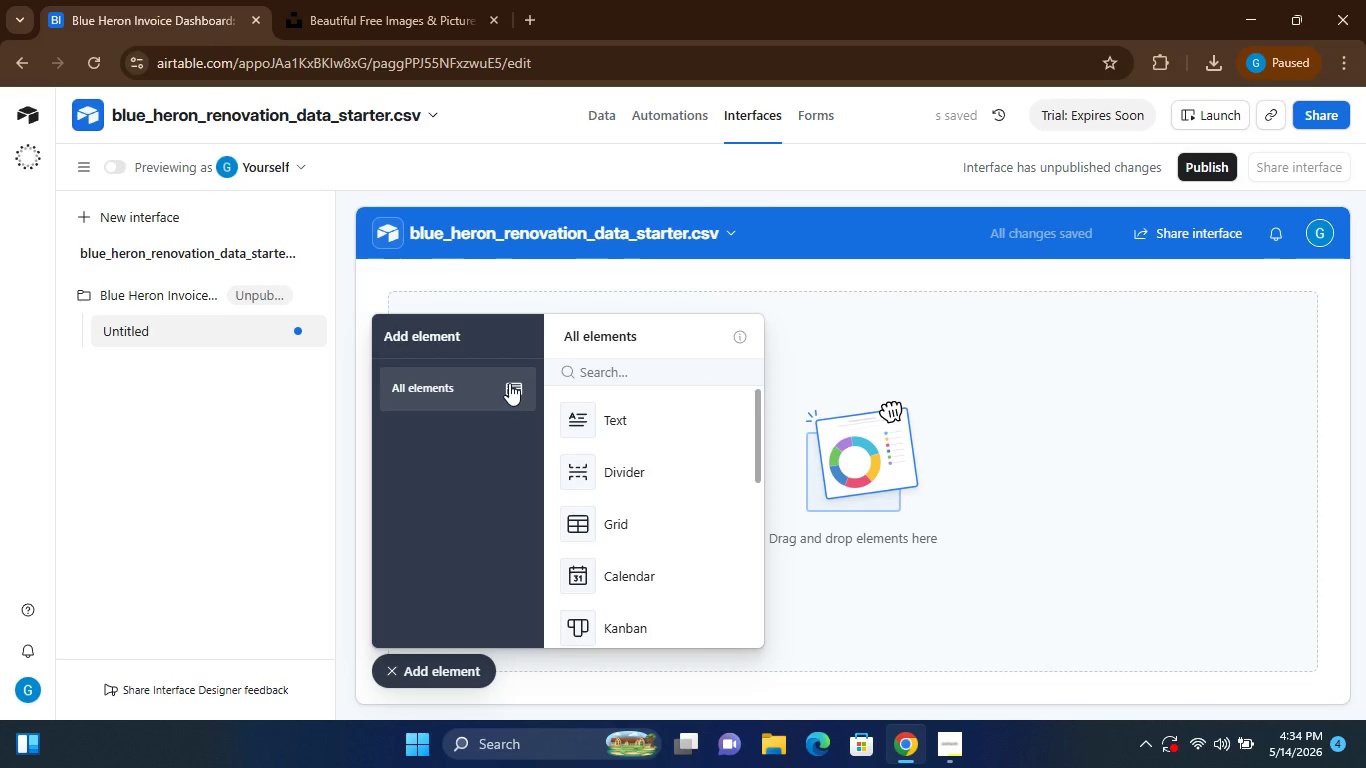 
left_click([509, 383])
 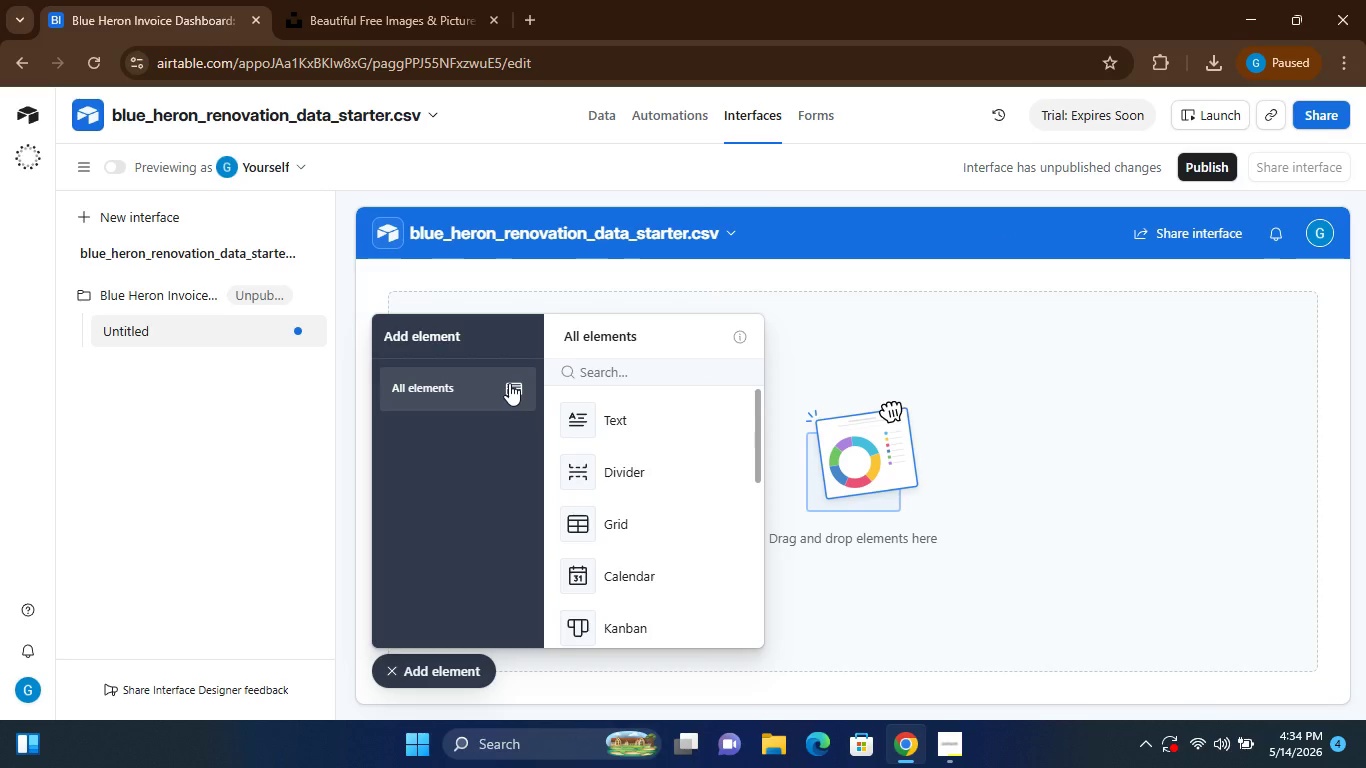 
left_click([509, 383])
 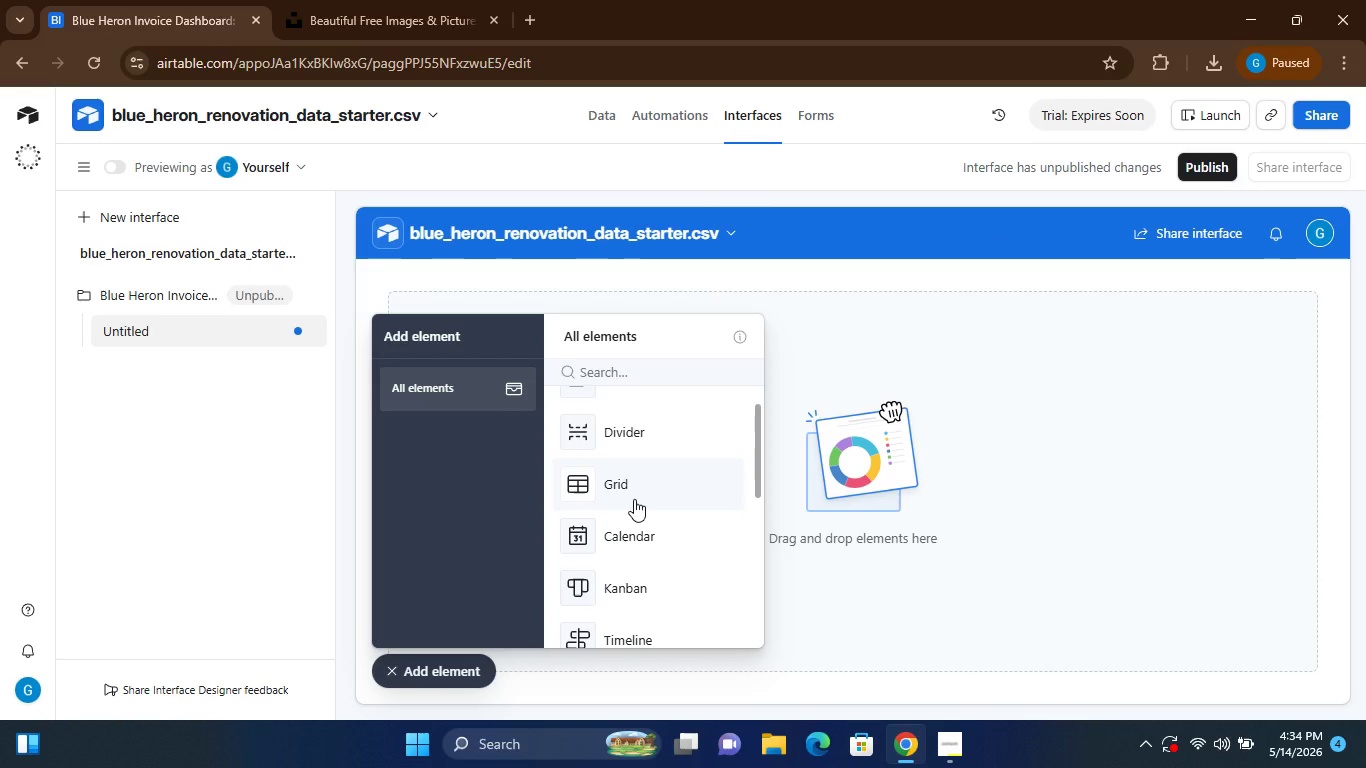 
wait(11.53)
 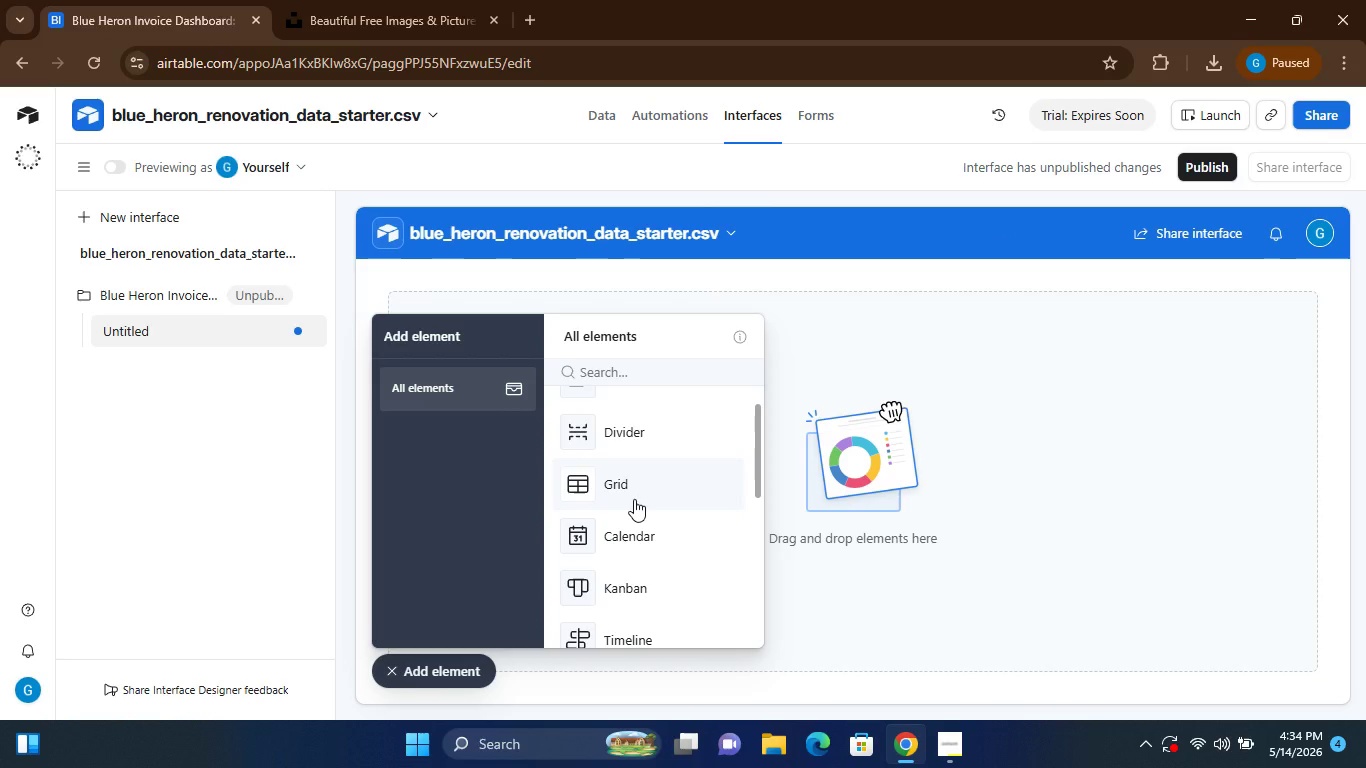 
left_click([275, 333])
 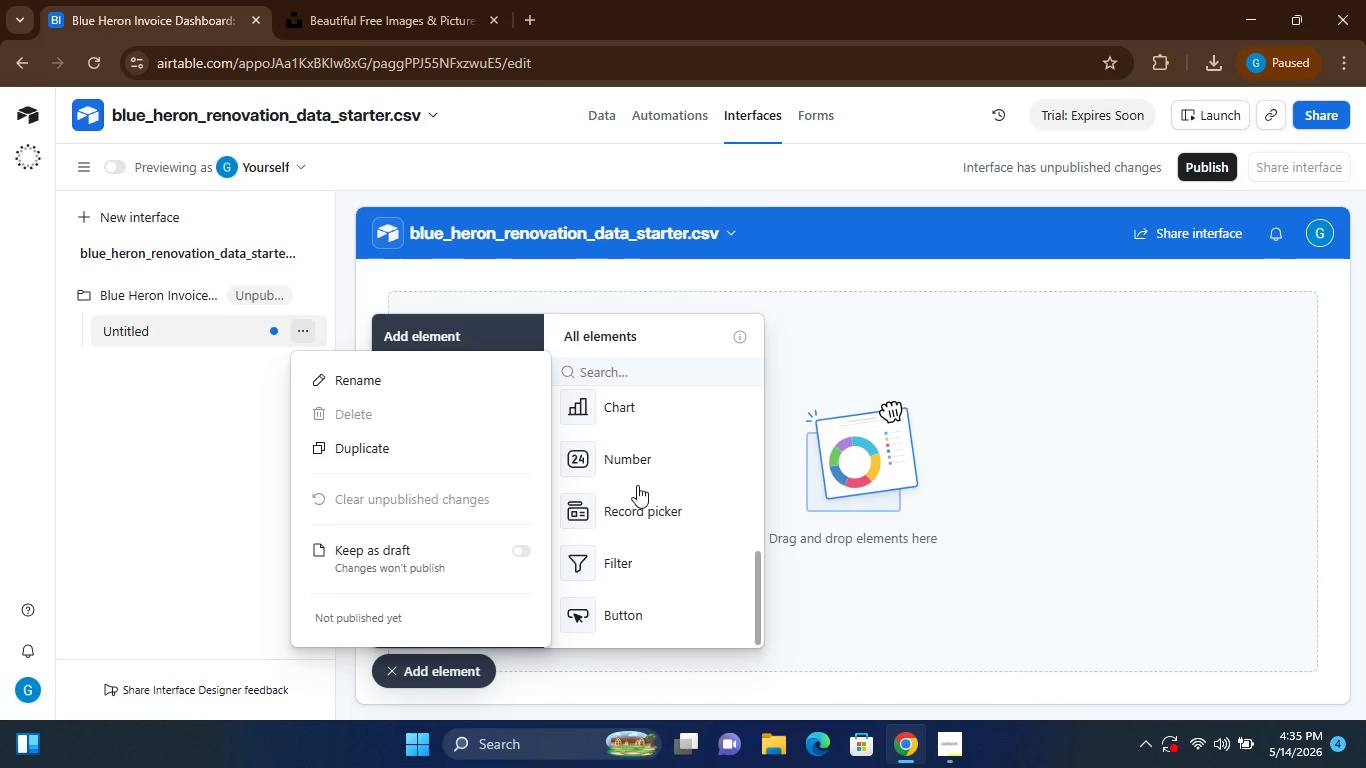 
wait(6.03)
 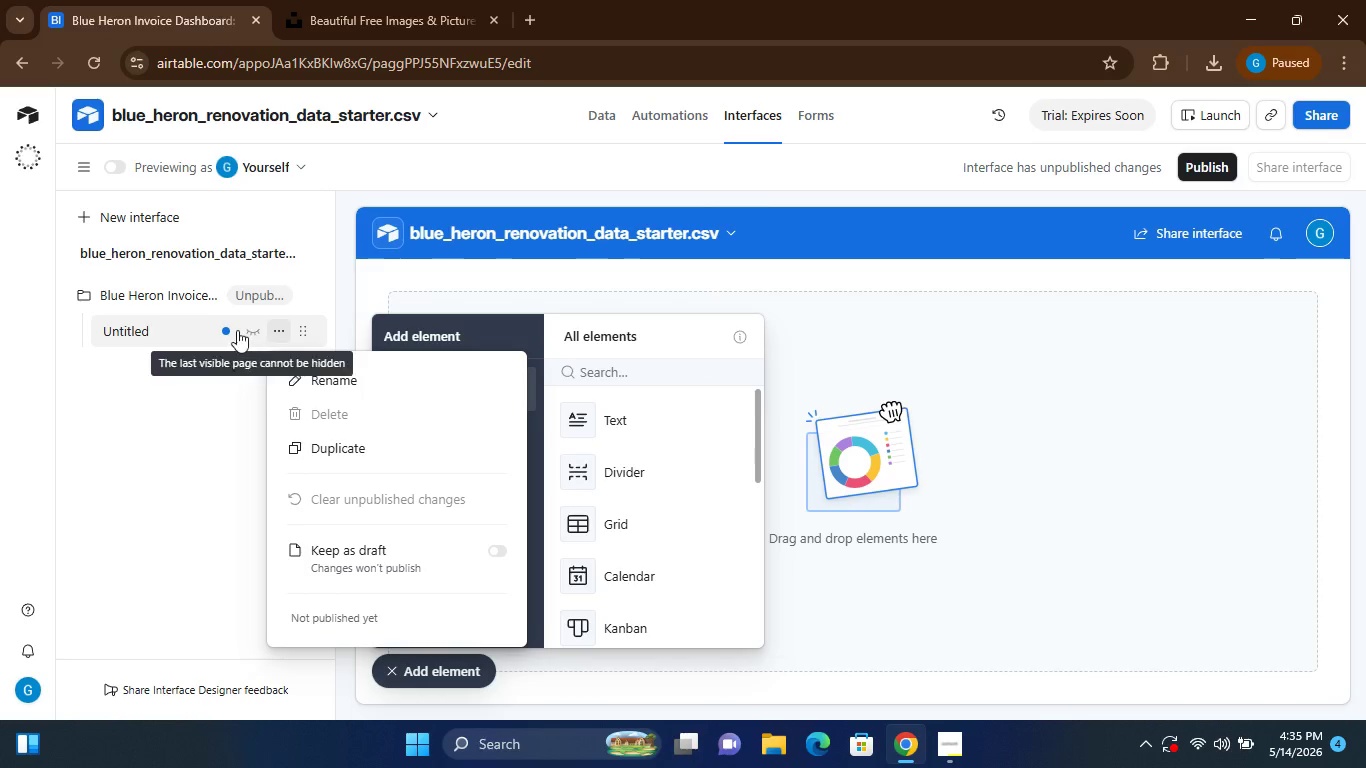 
left_click([835, 580])
 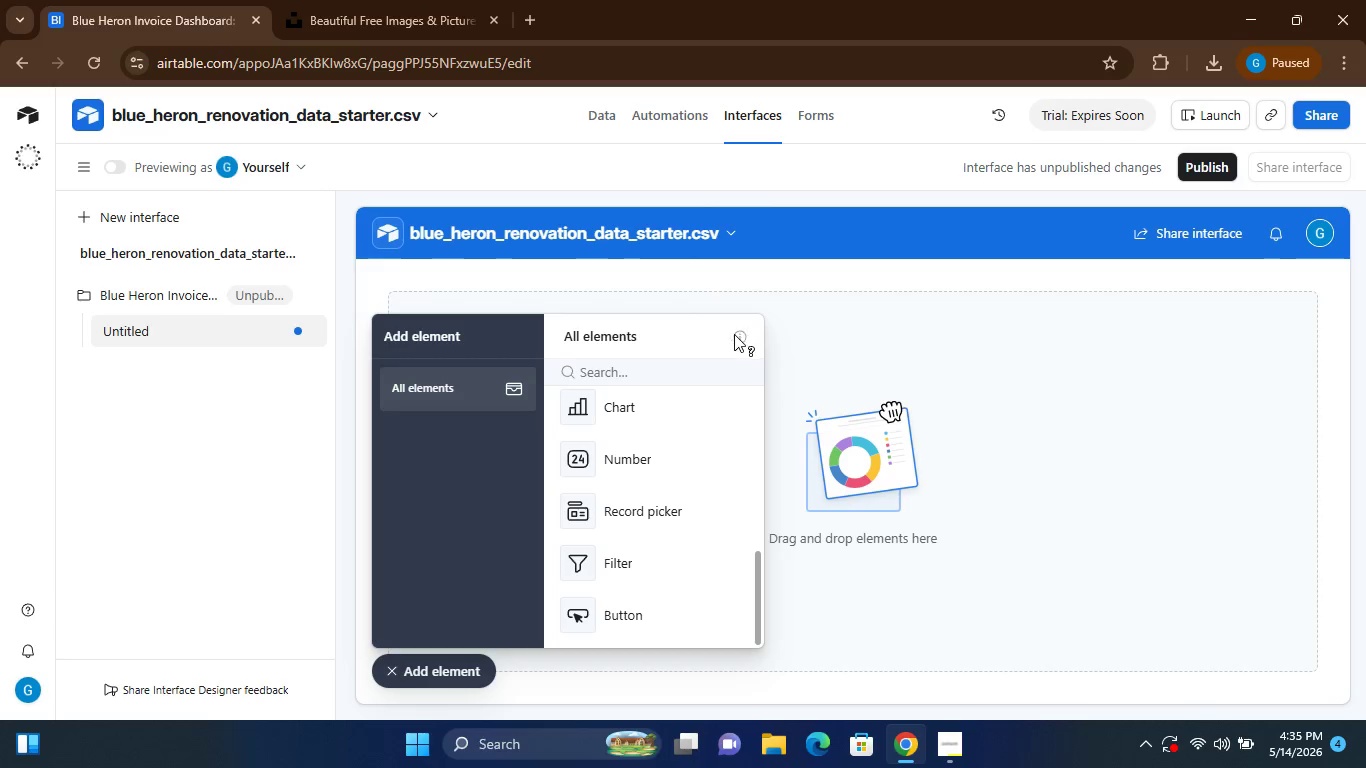 
double_click([734, 333])
 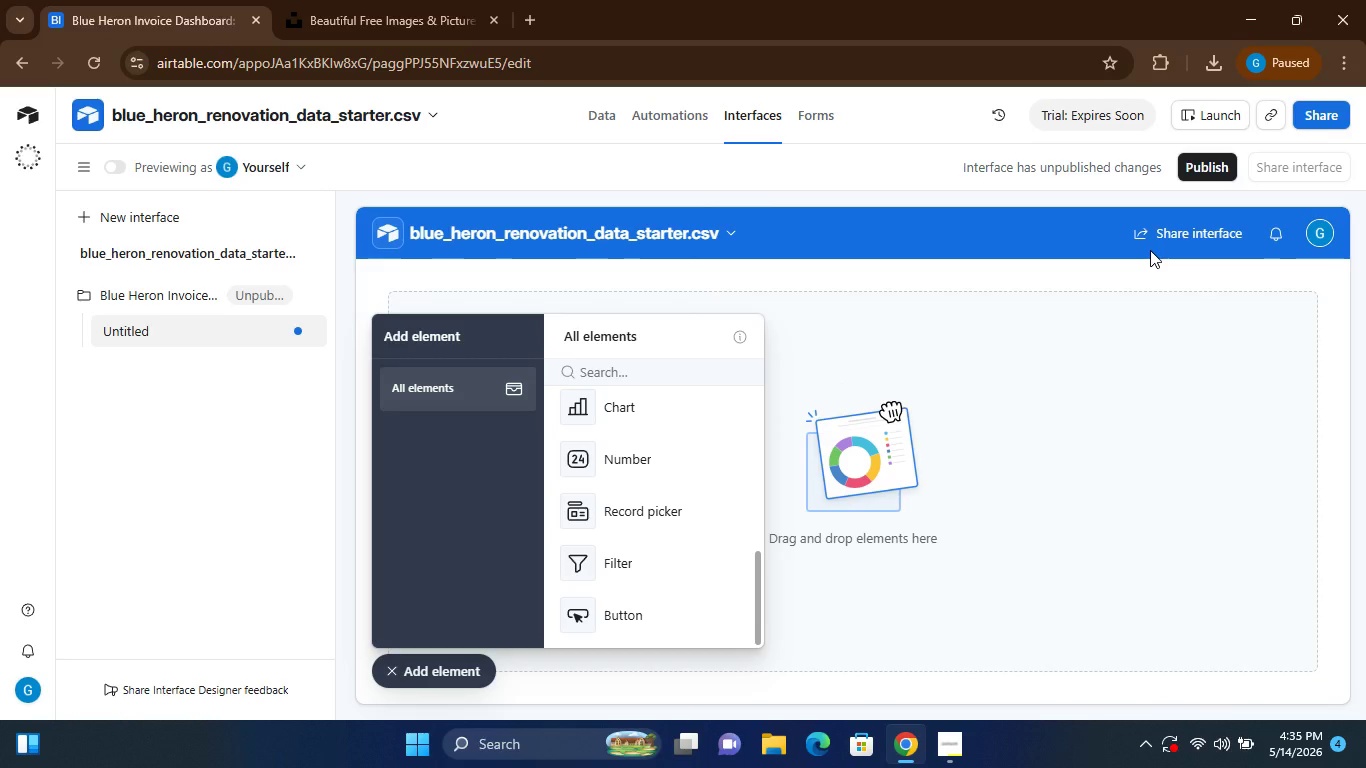 
wait(5.28)
 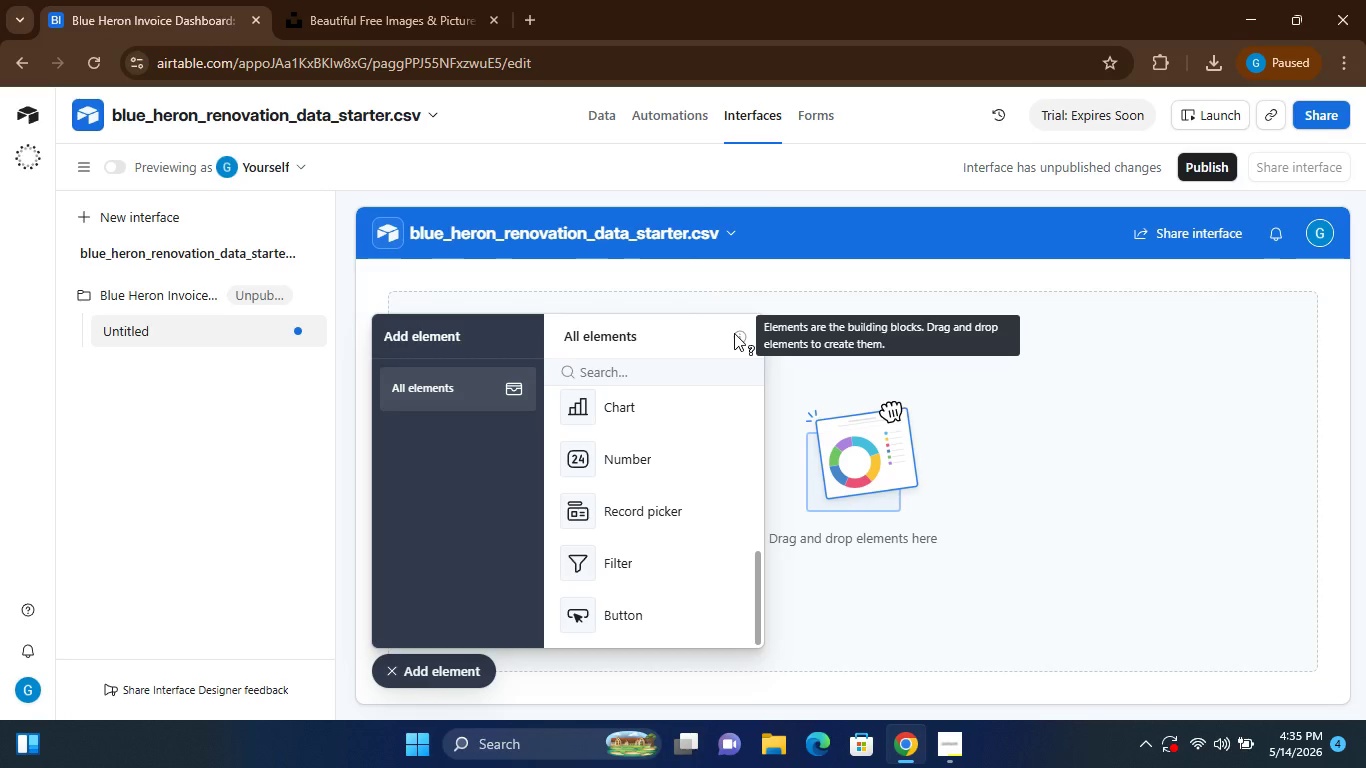 
left_click([1222, 58])
 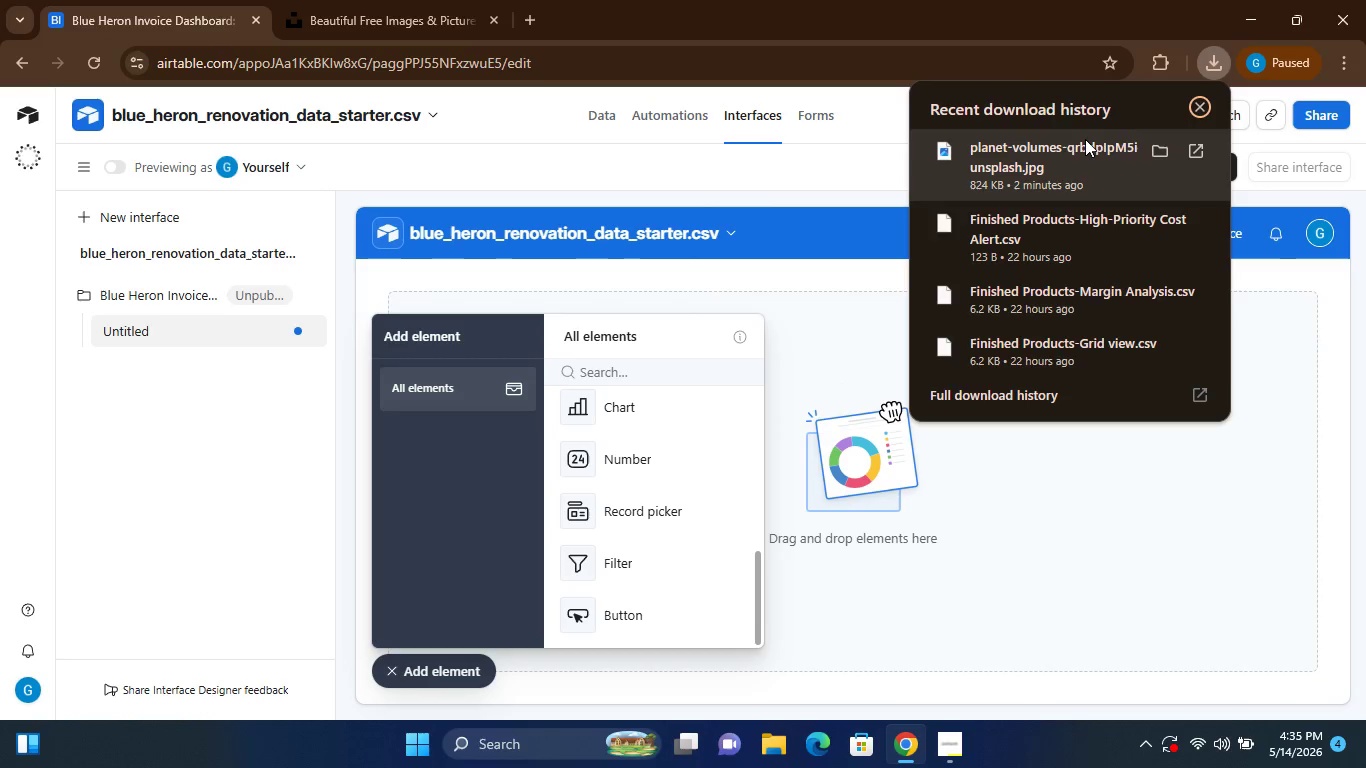 
left_click_drag(start_coordinate=[1085, 139], to_coordinate=[896, 487])
 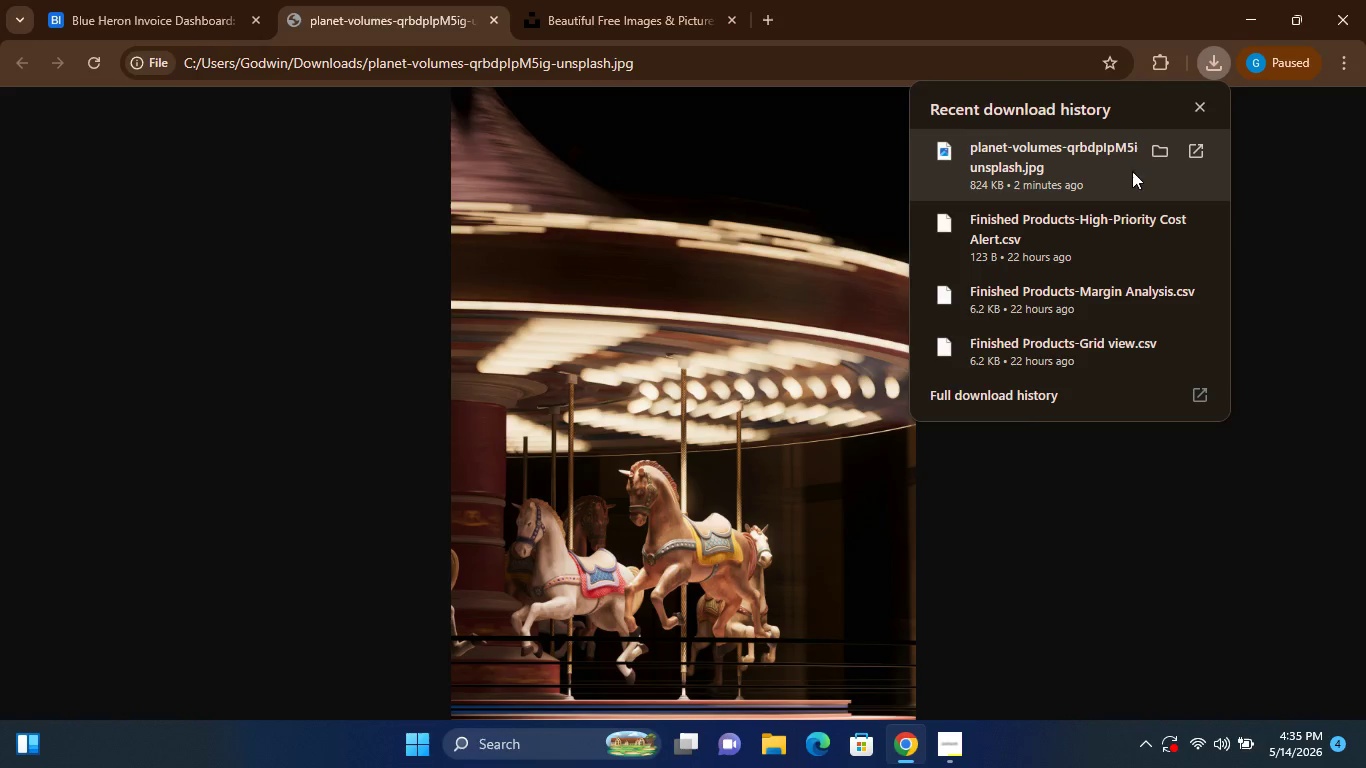 
left_click([1198, 105])
 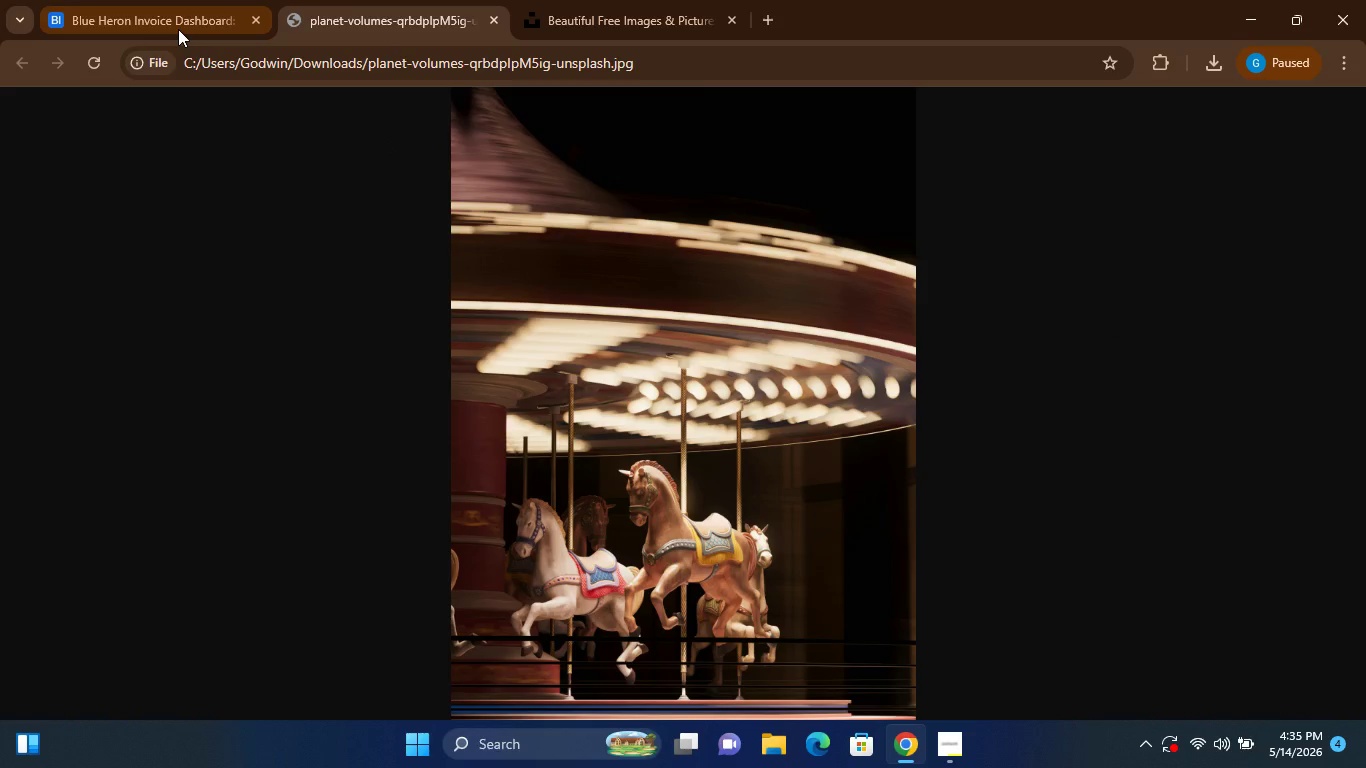 
left_click([168, 13])
 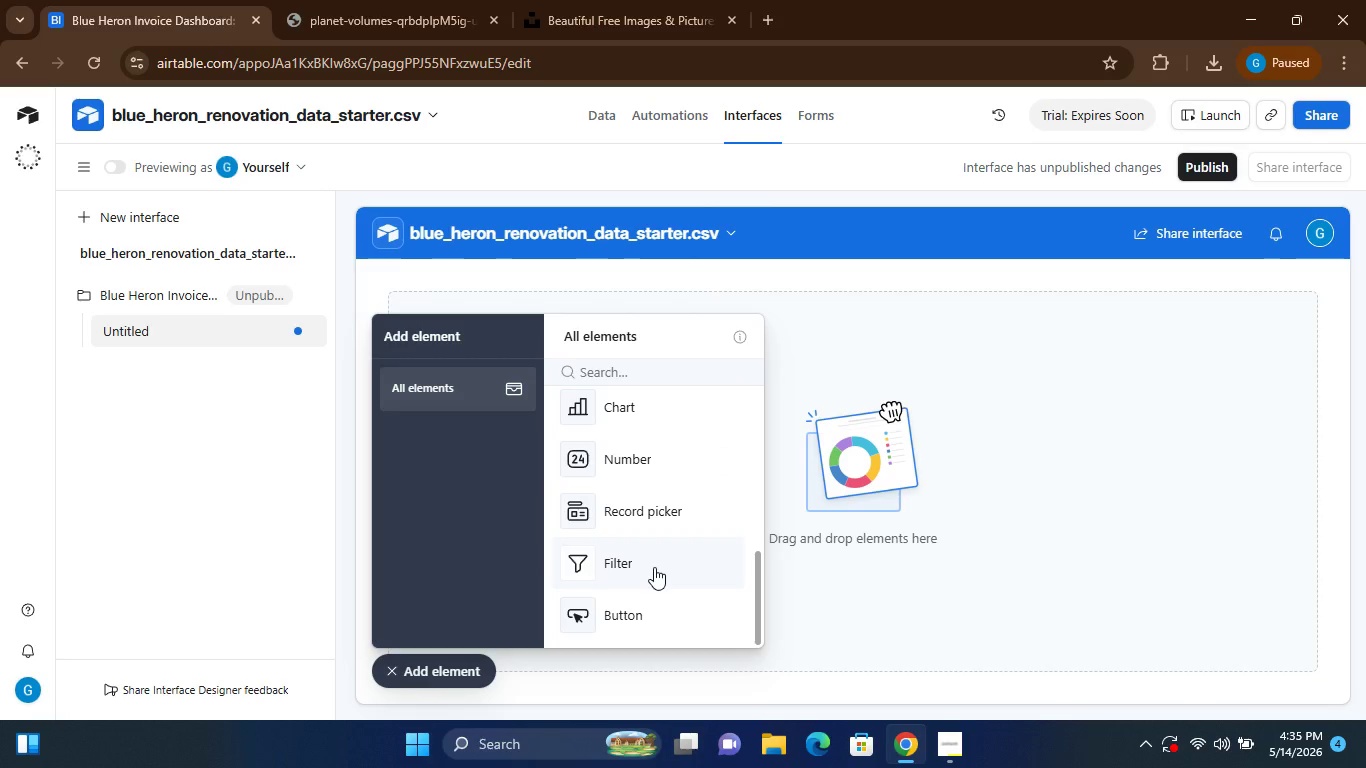 
wait(17.89)
 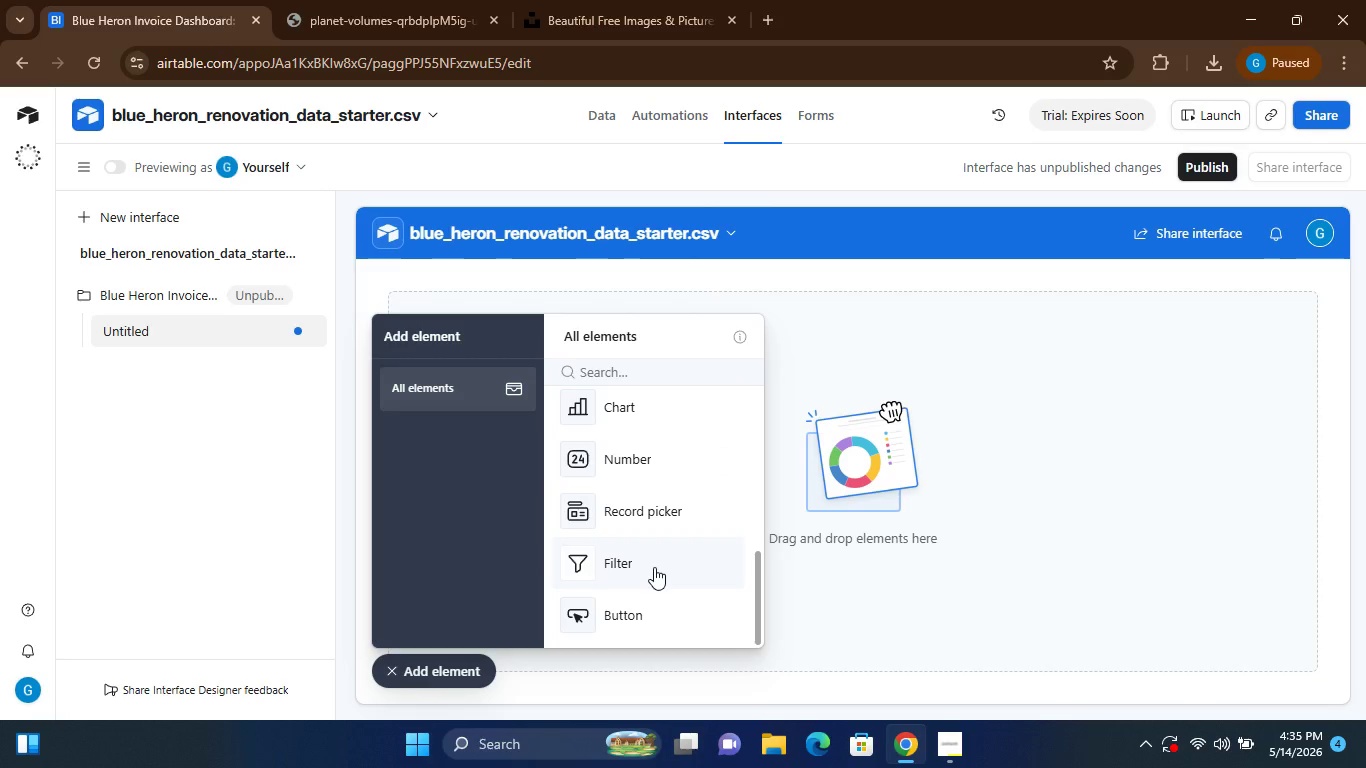 
left_click_drag(start_coordinate=[758, 562], to_coordinate=[733, 608])
 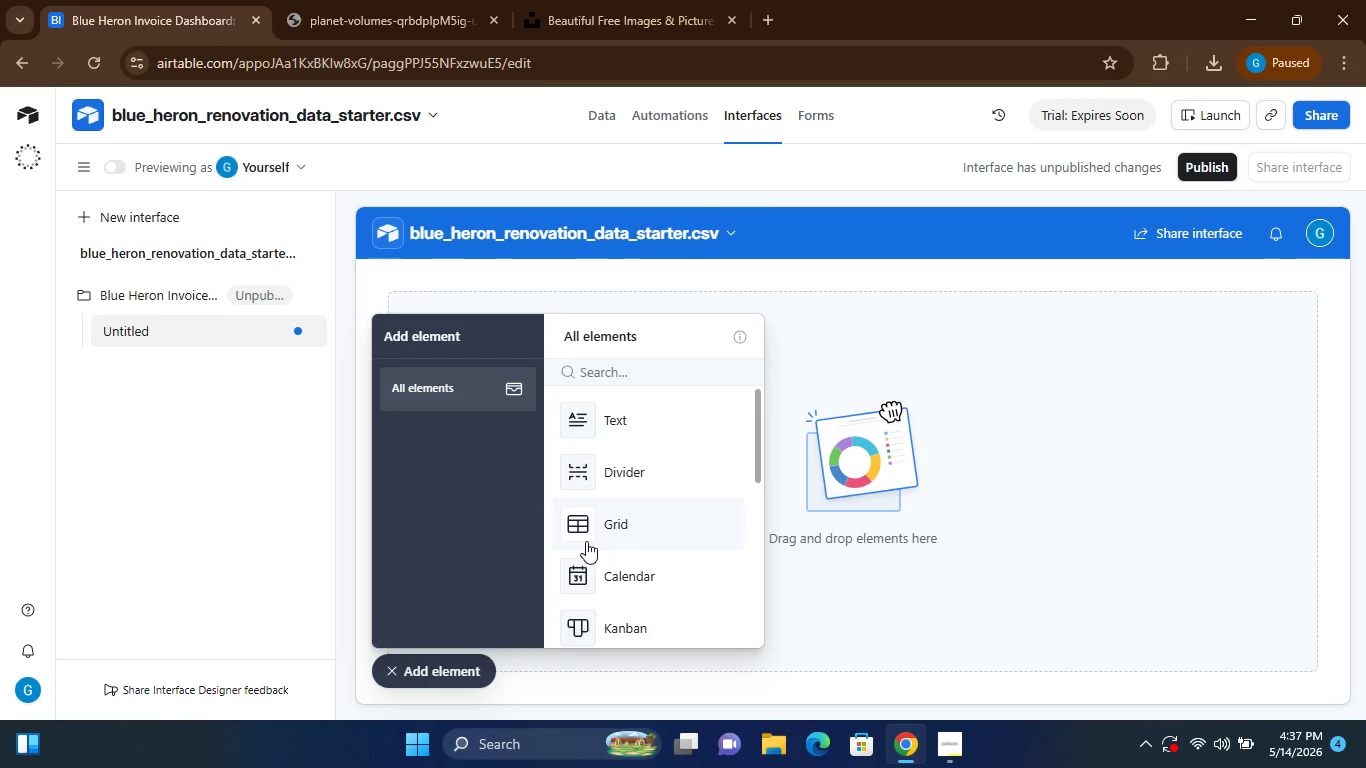 
wait(89.22)
 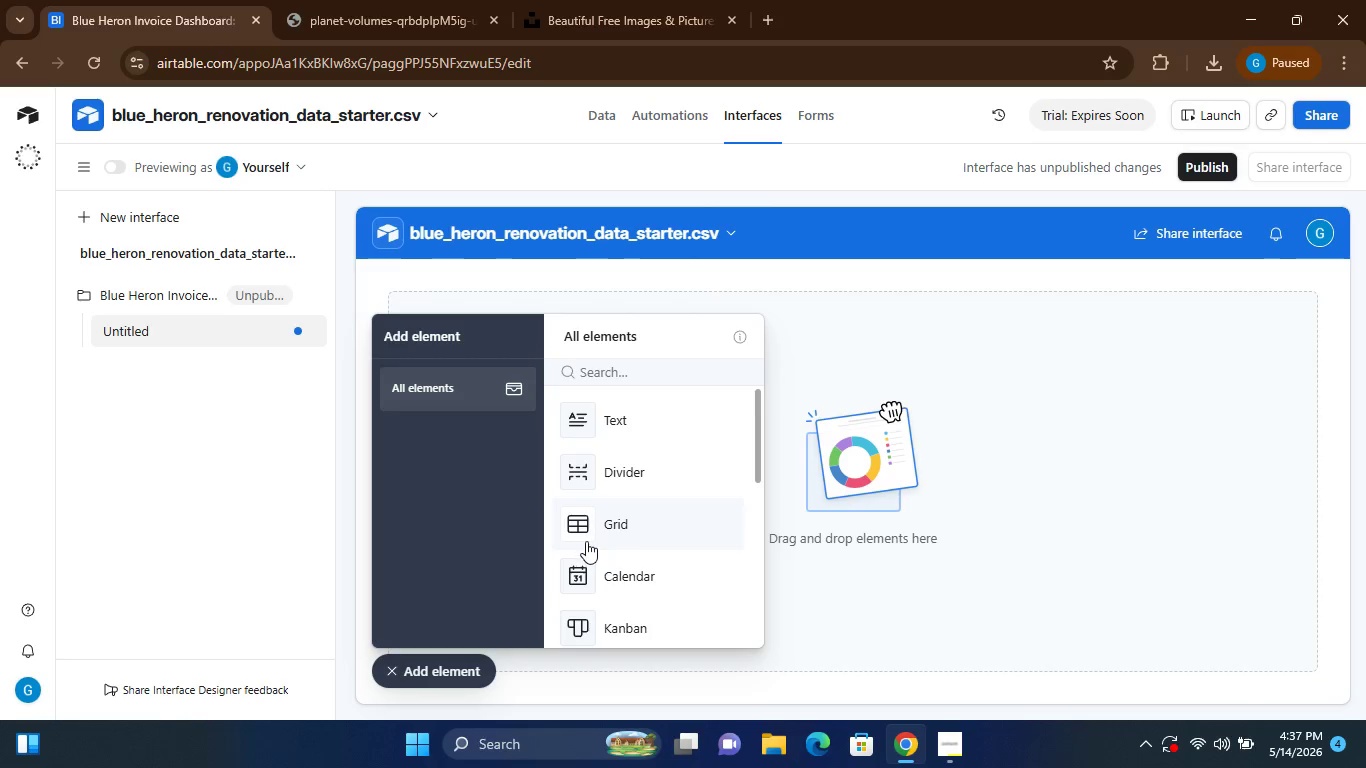 
left_click([628, 504])
 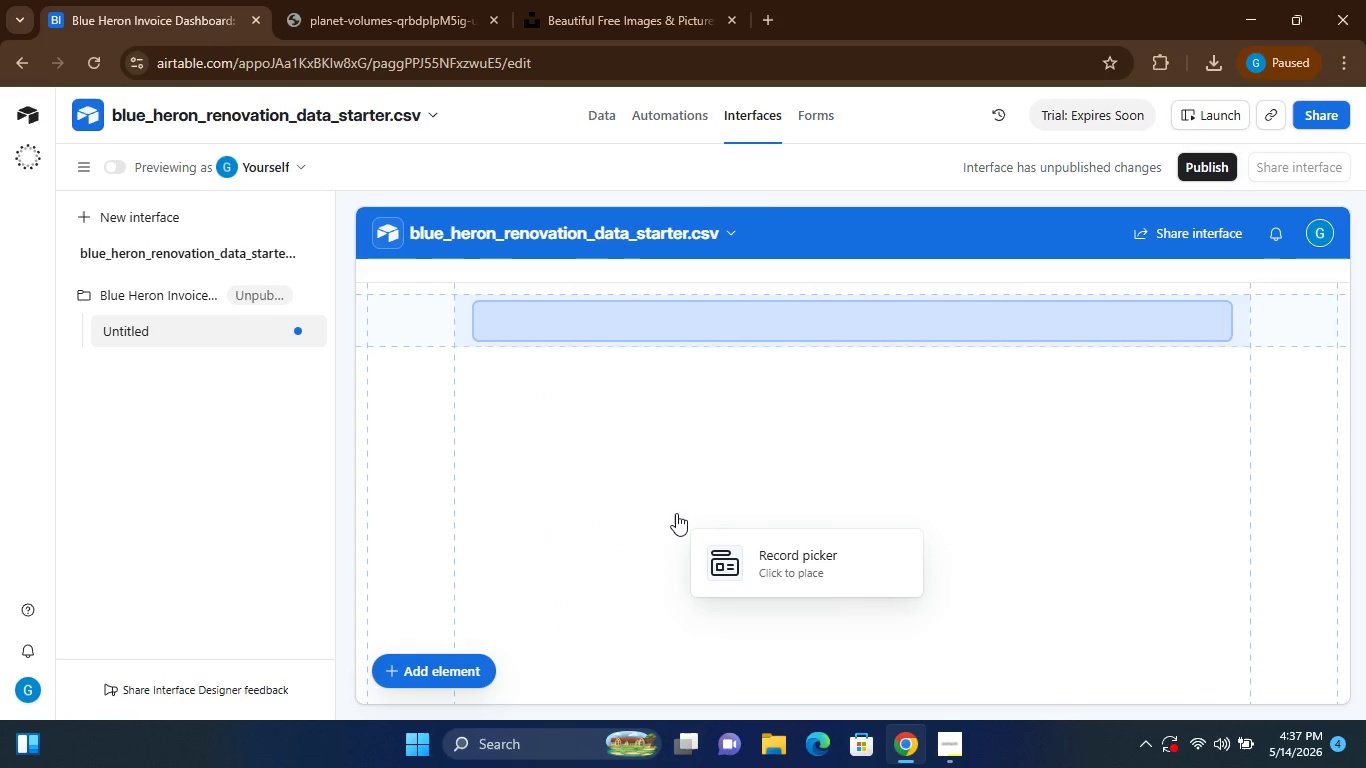 
left_click([681, 514])
 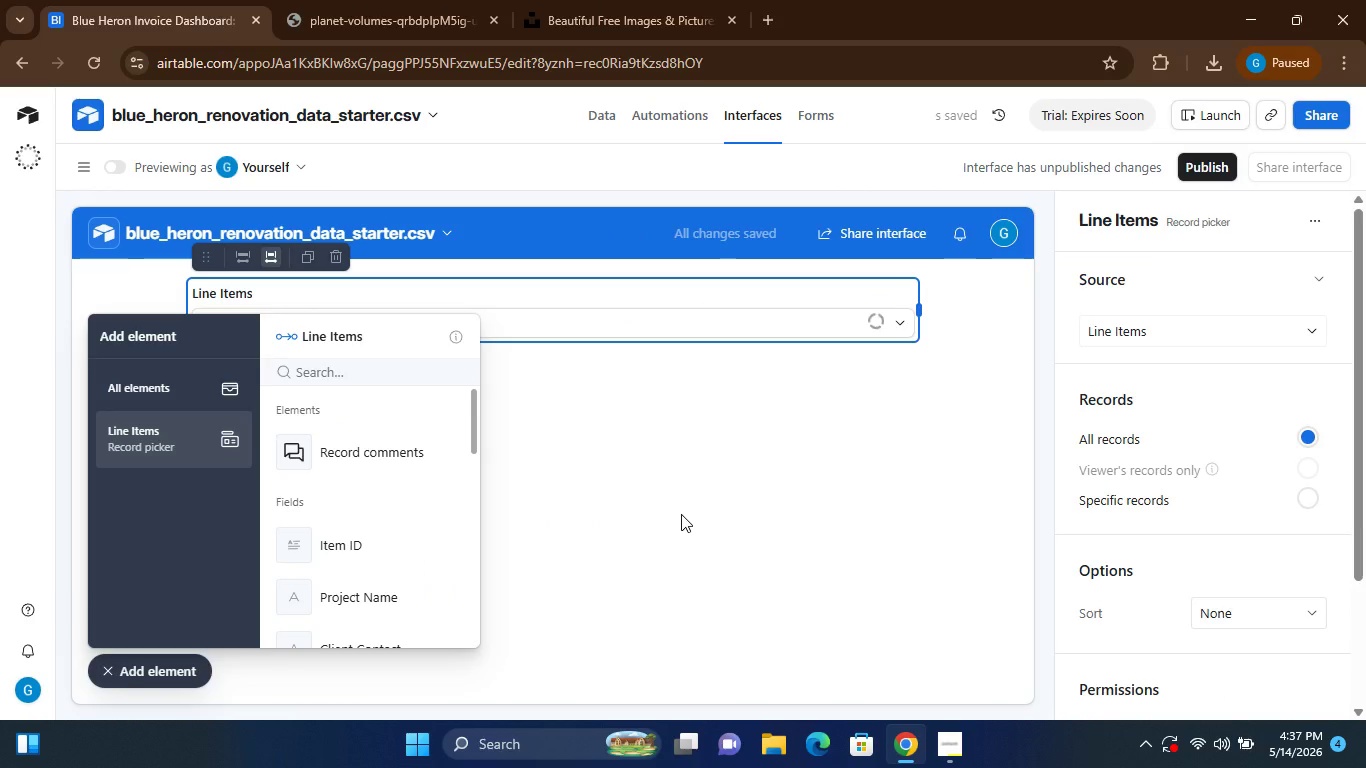 
mouse_move([372, 585])
 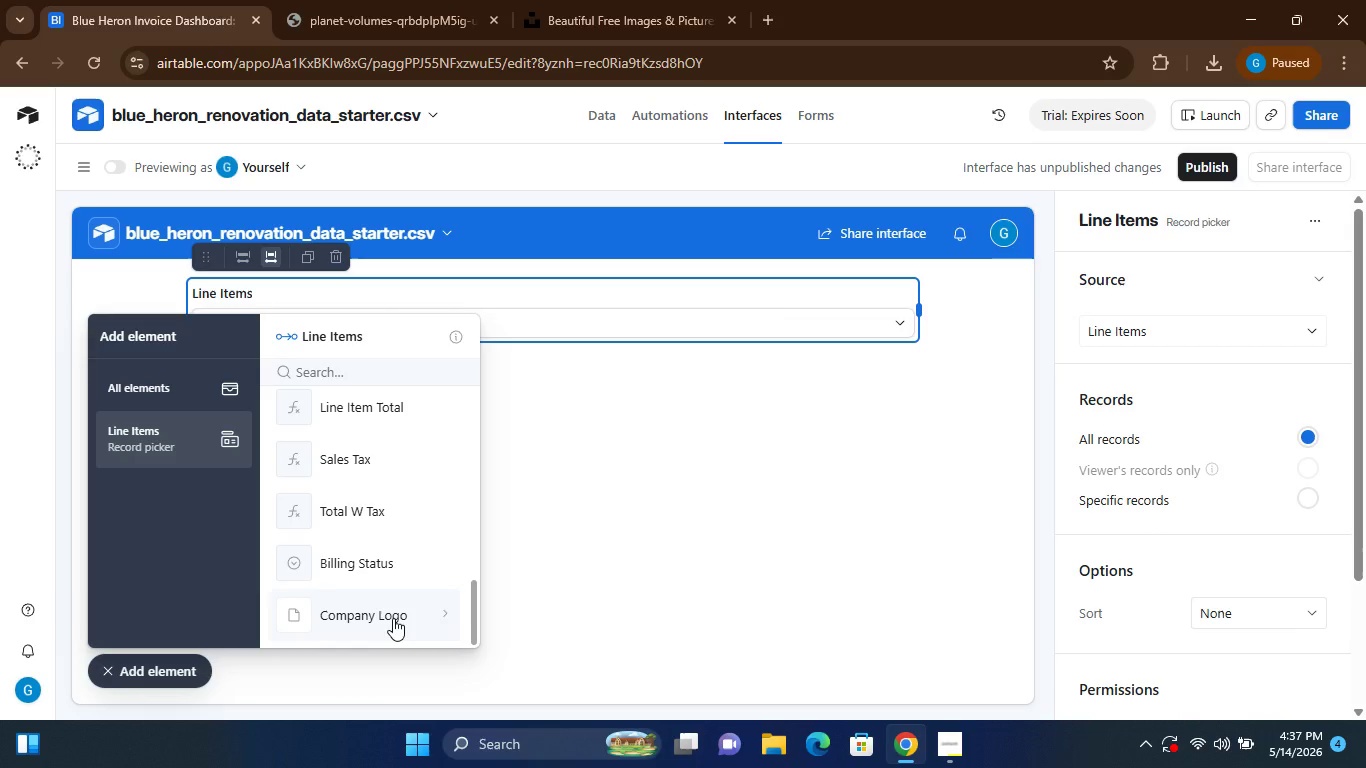 
left_click([393, 618])
 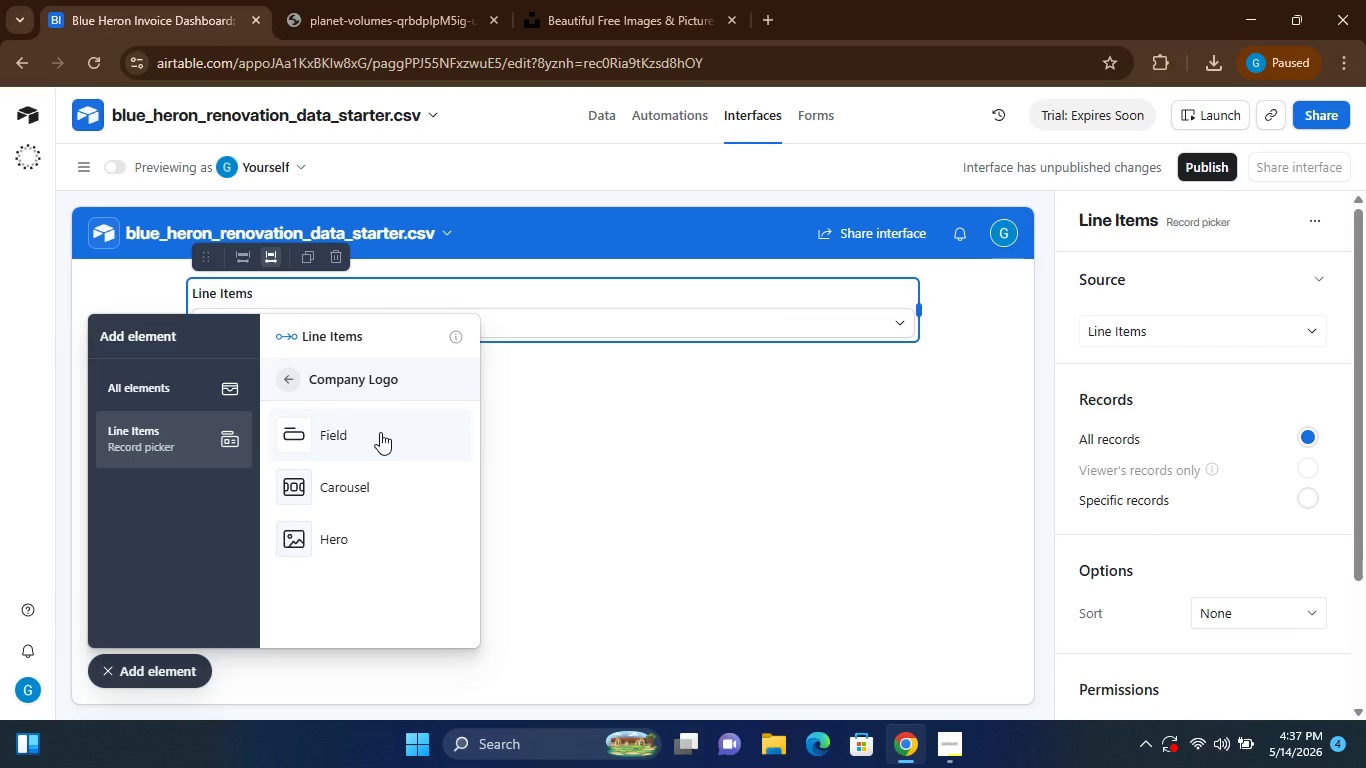 
wait(7.89)
 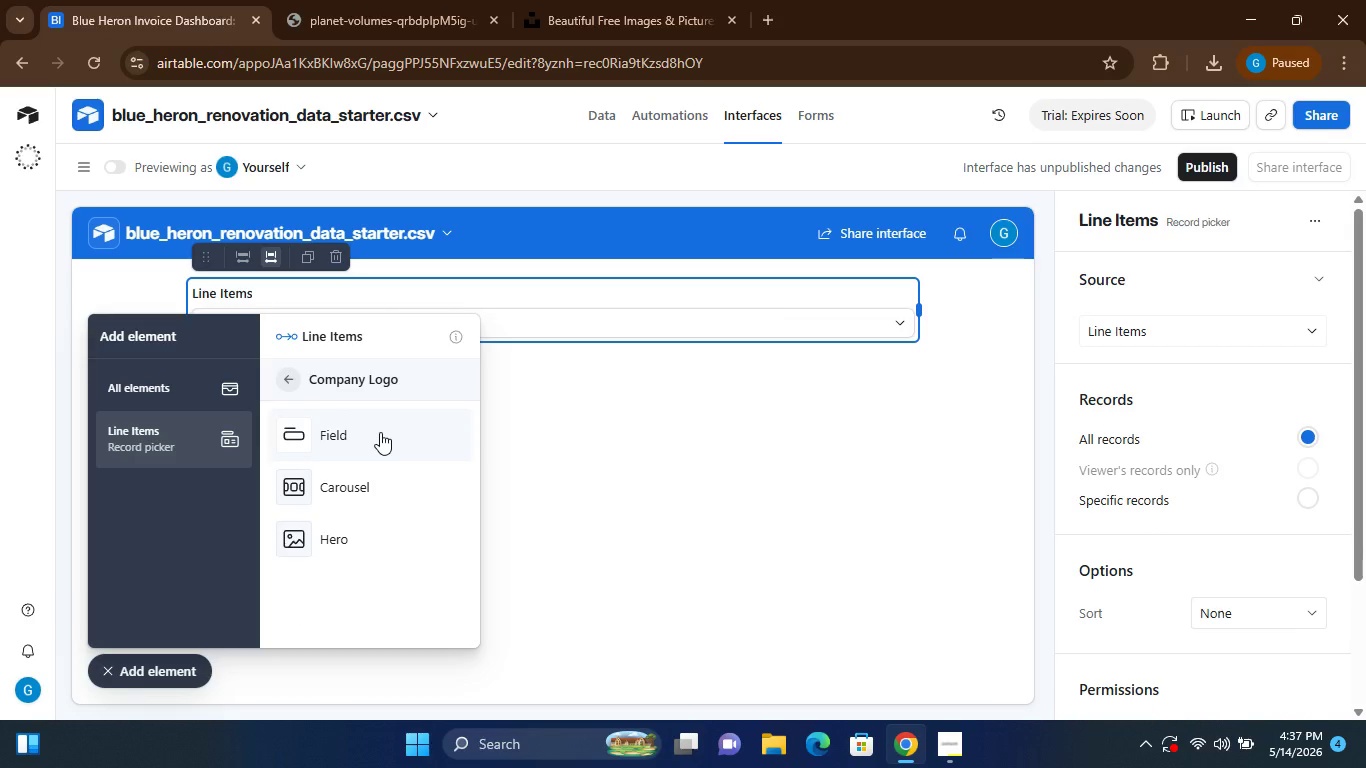 
left_click([380, 432])
 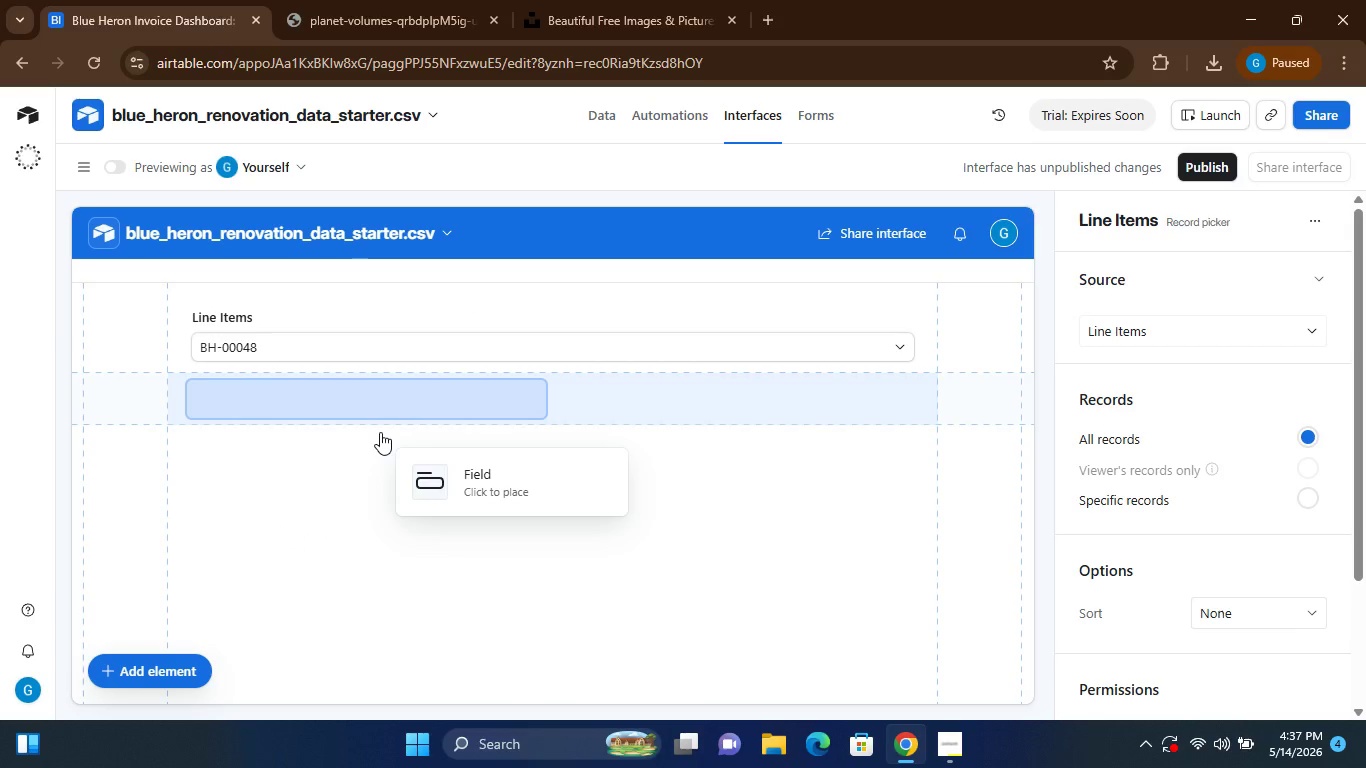 
left_click([380, 432])
 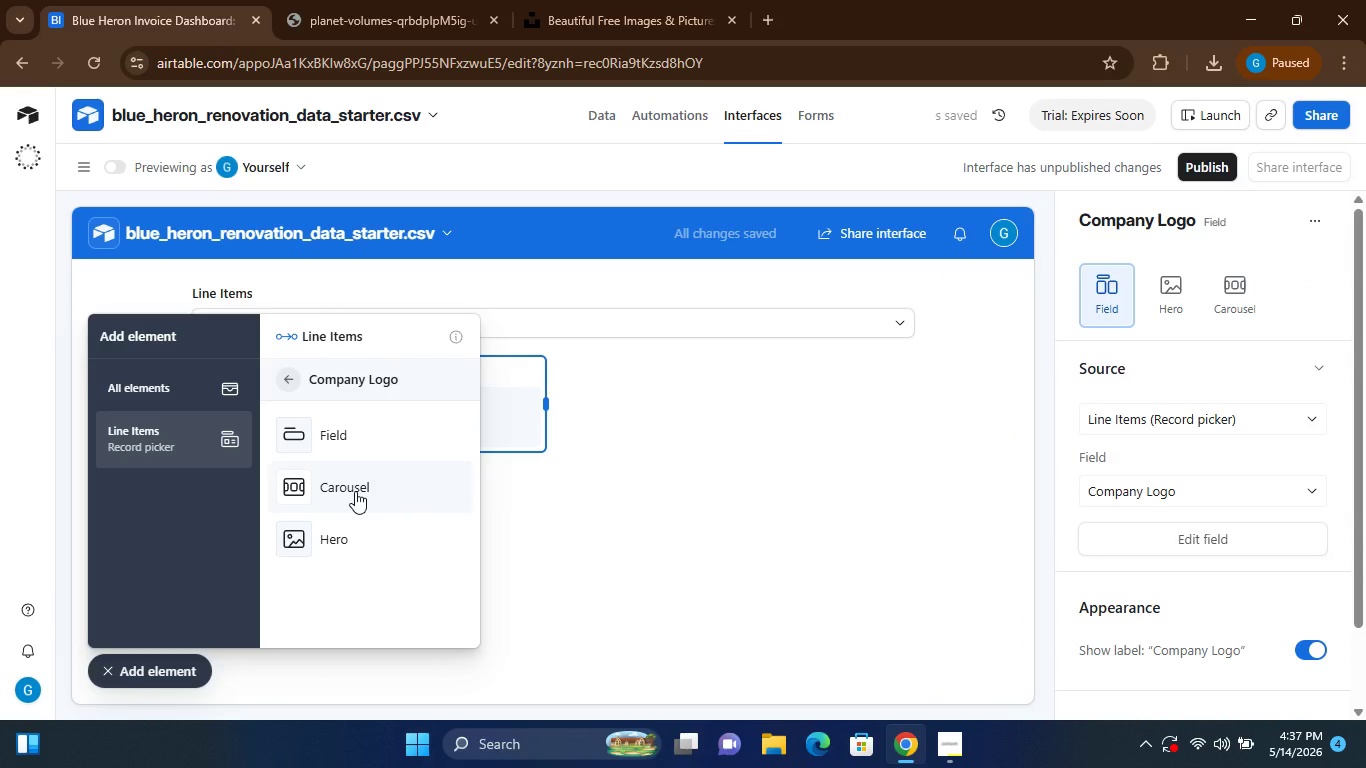 
wait(6.8)
 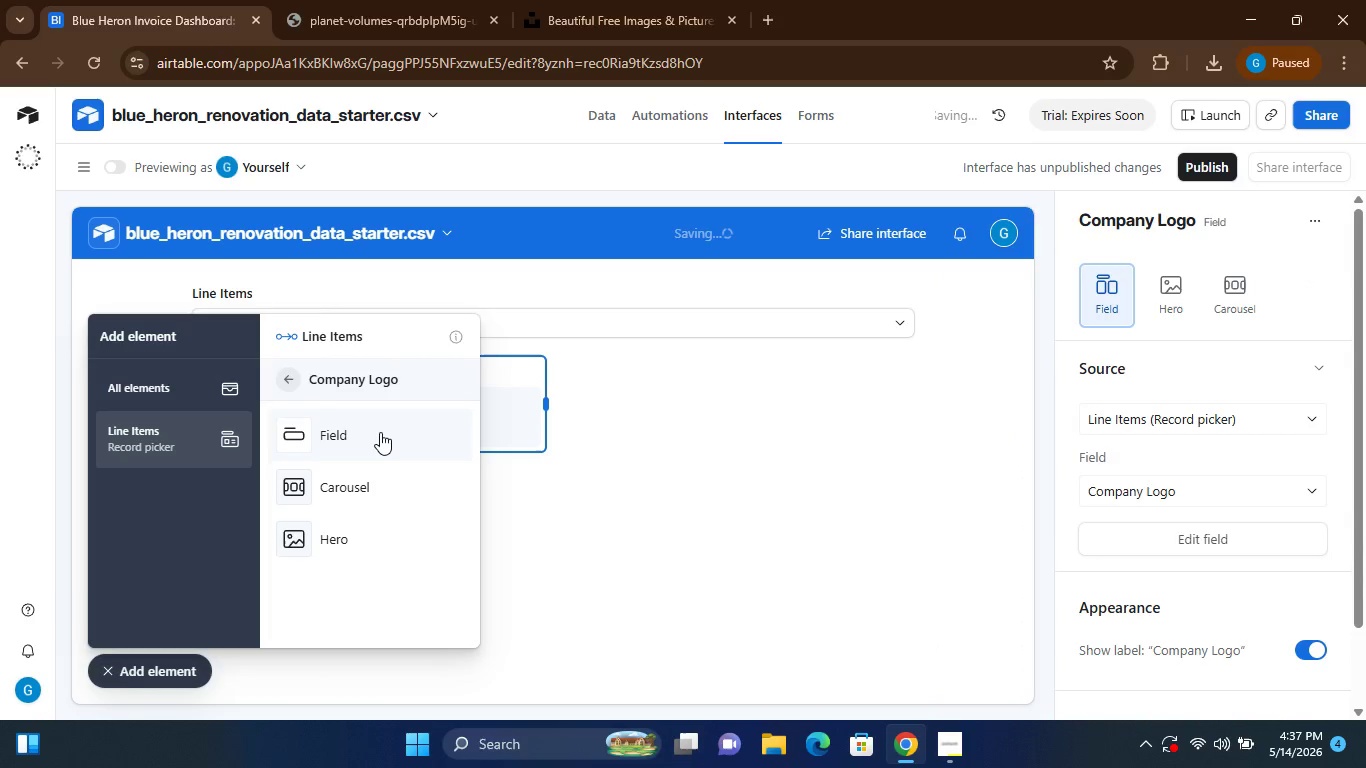 
left_click([533, 489])
 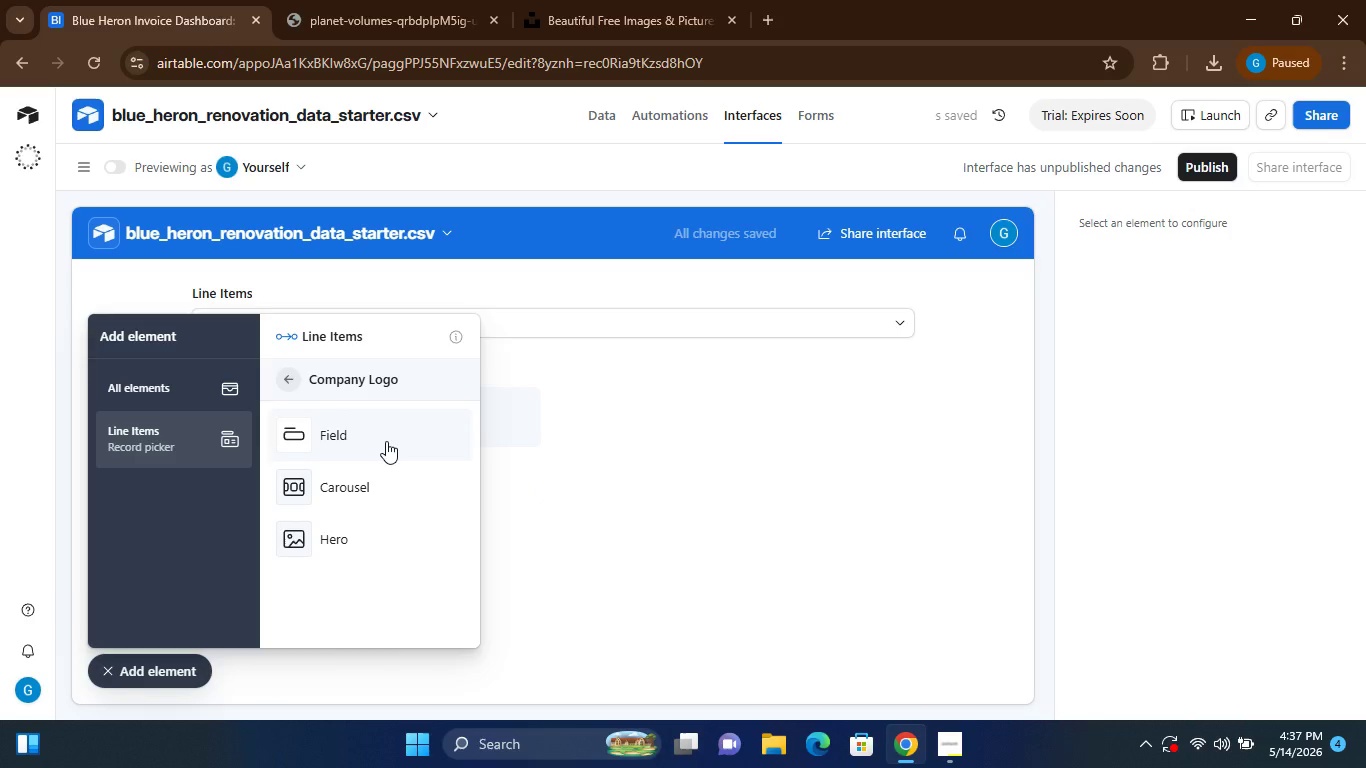 
left_click([386, 441])
 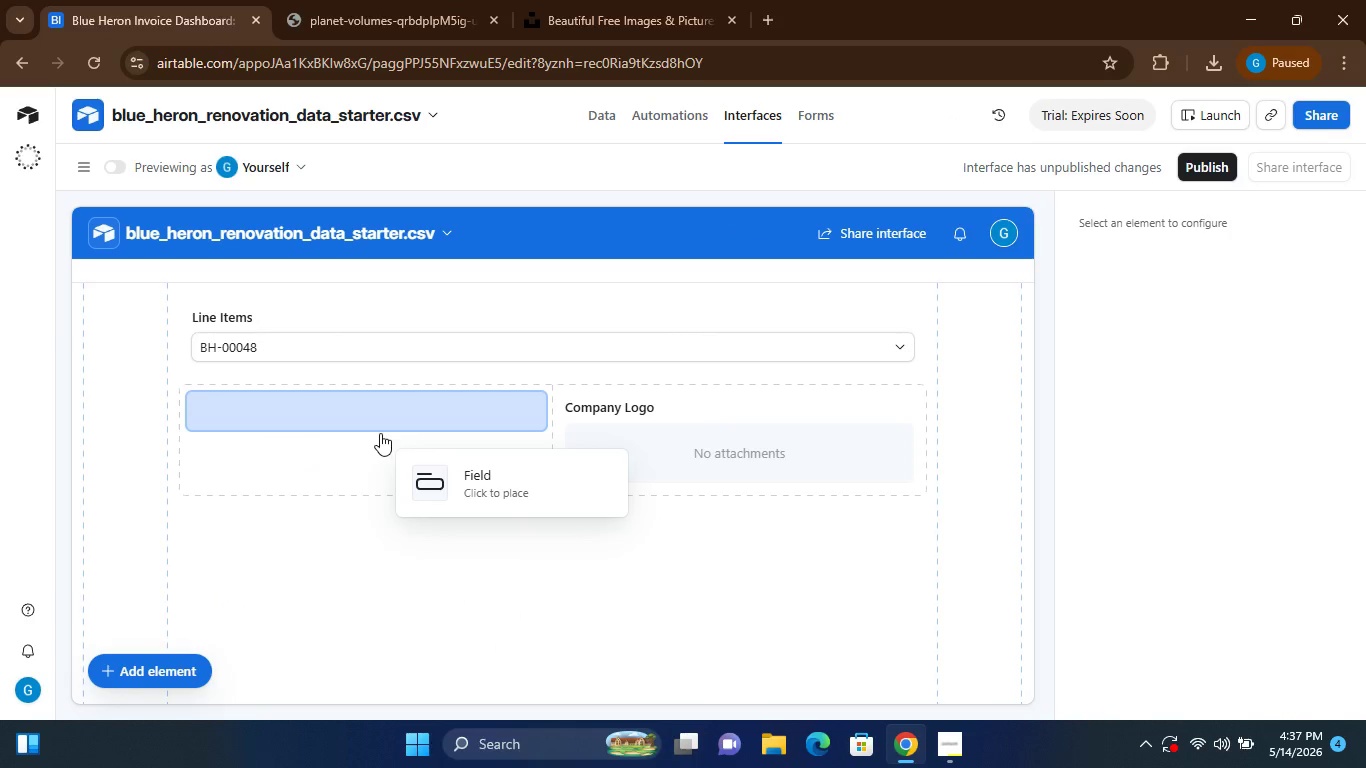 
wait(8.39)
 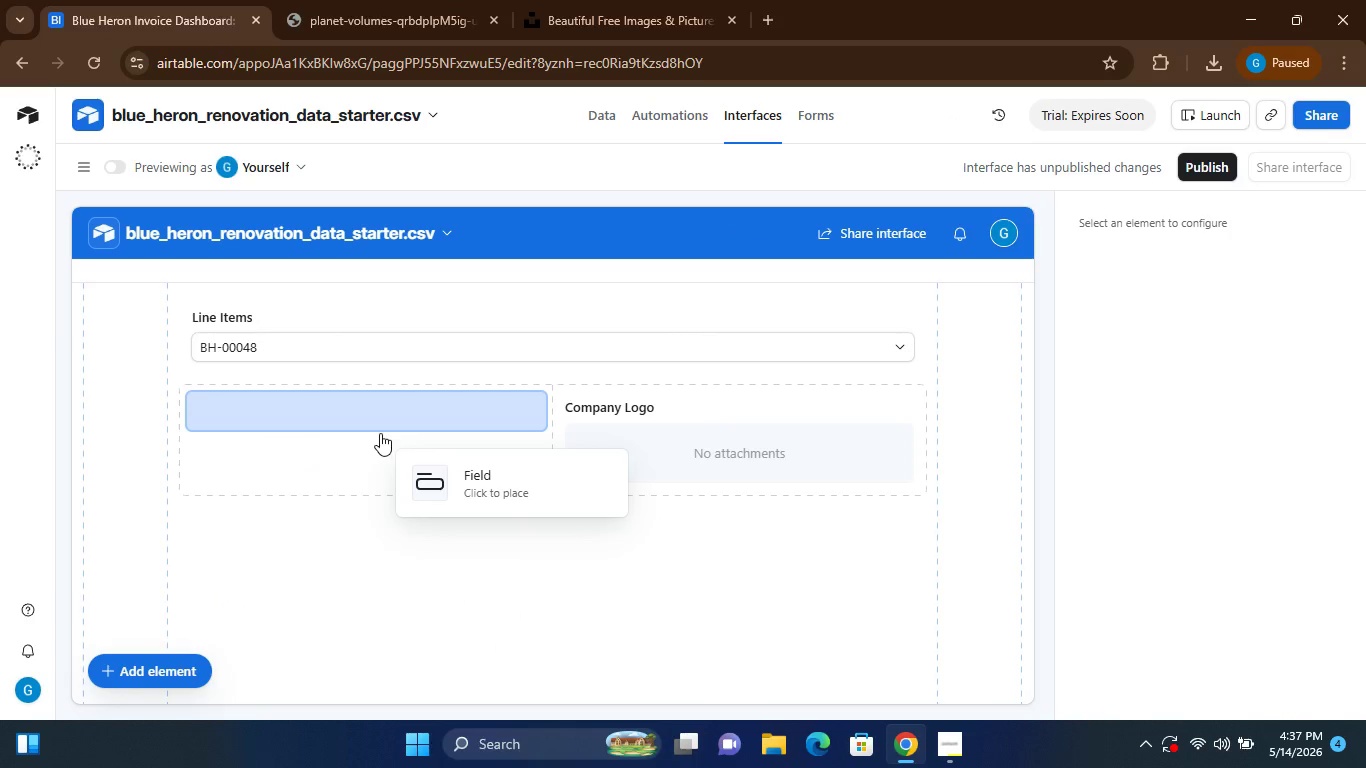 
left_click([606, 120])
 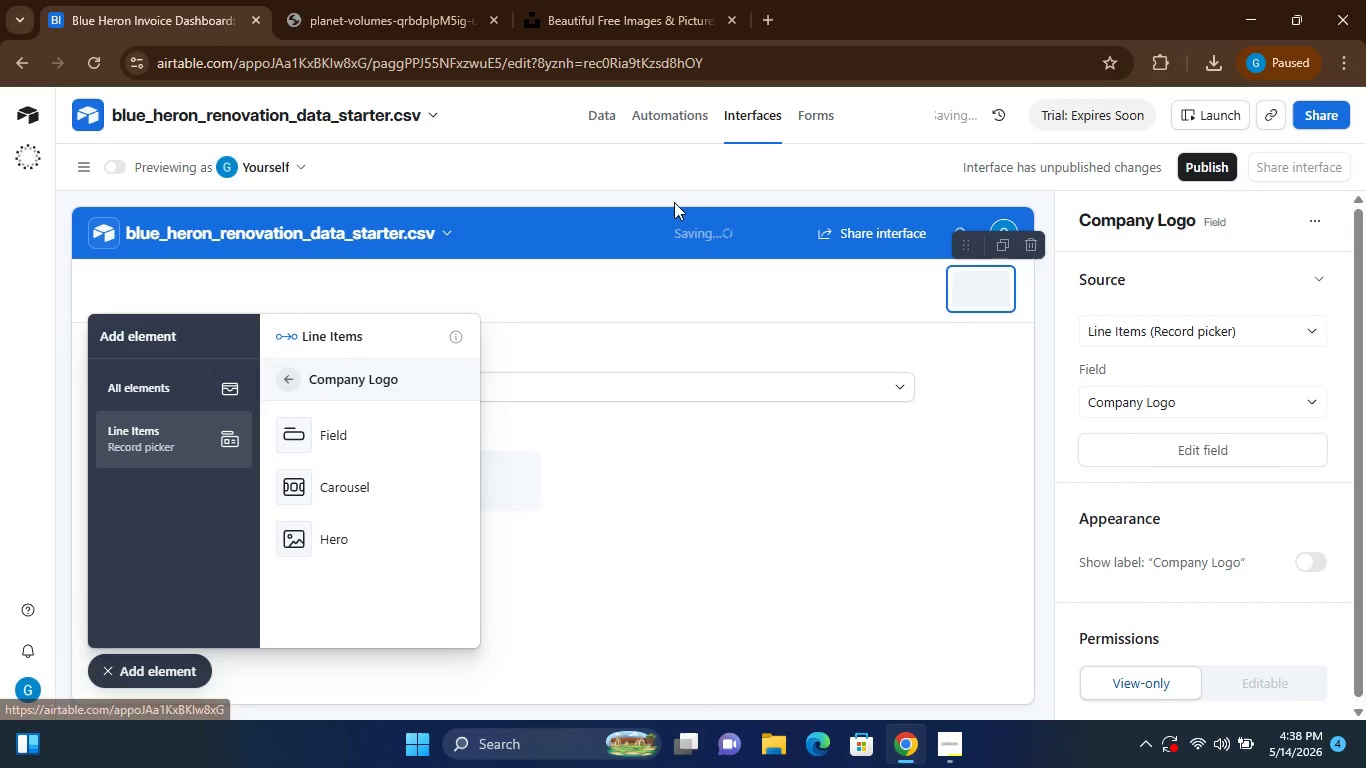 
left_click([591, 115])
 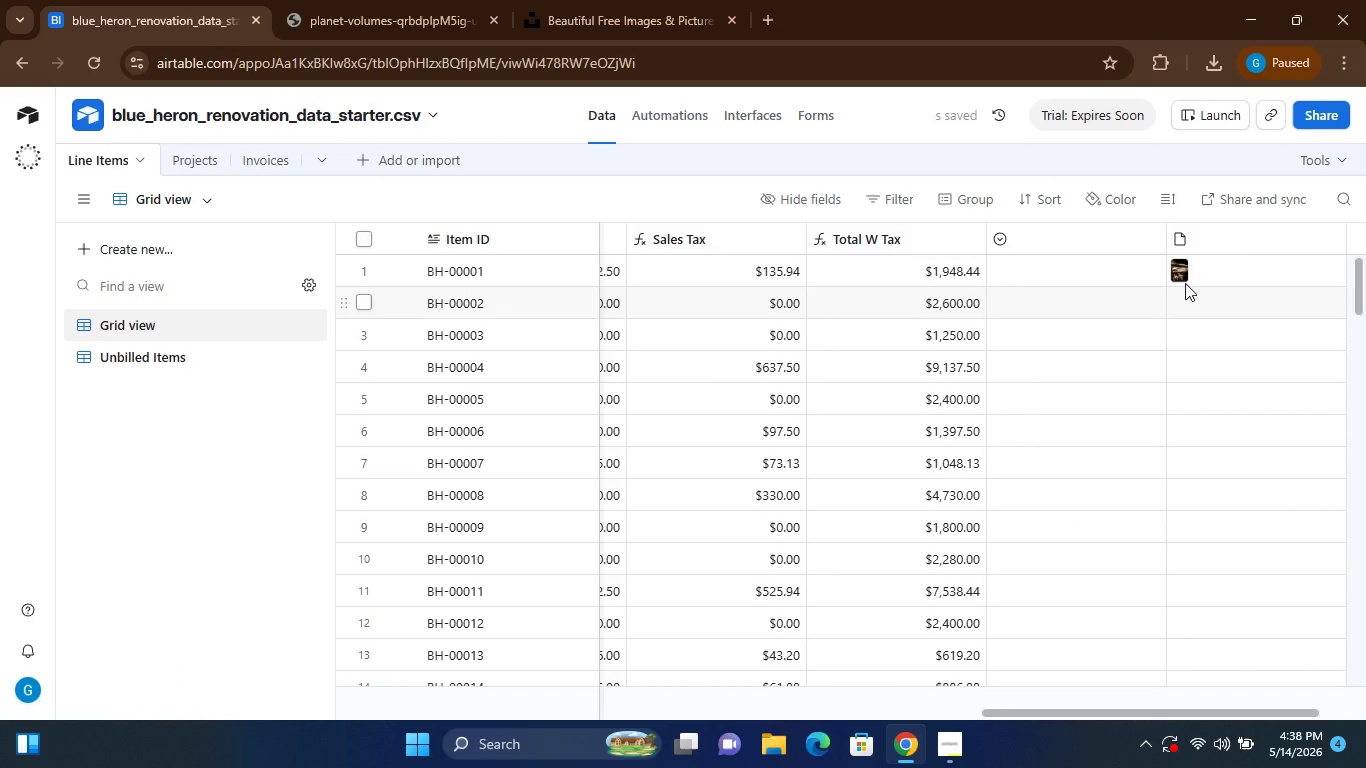 
wait(6.59)
 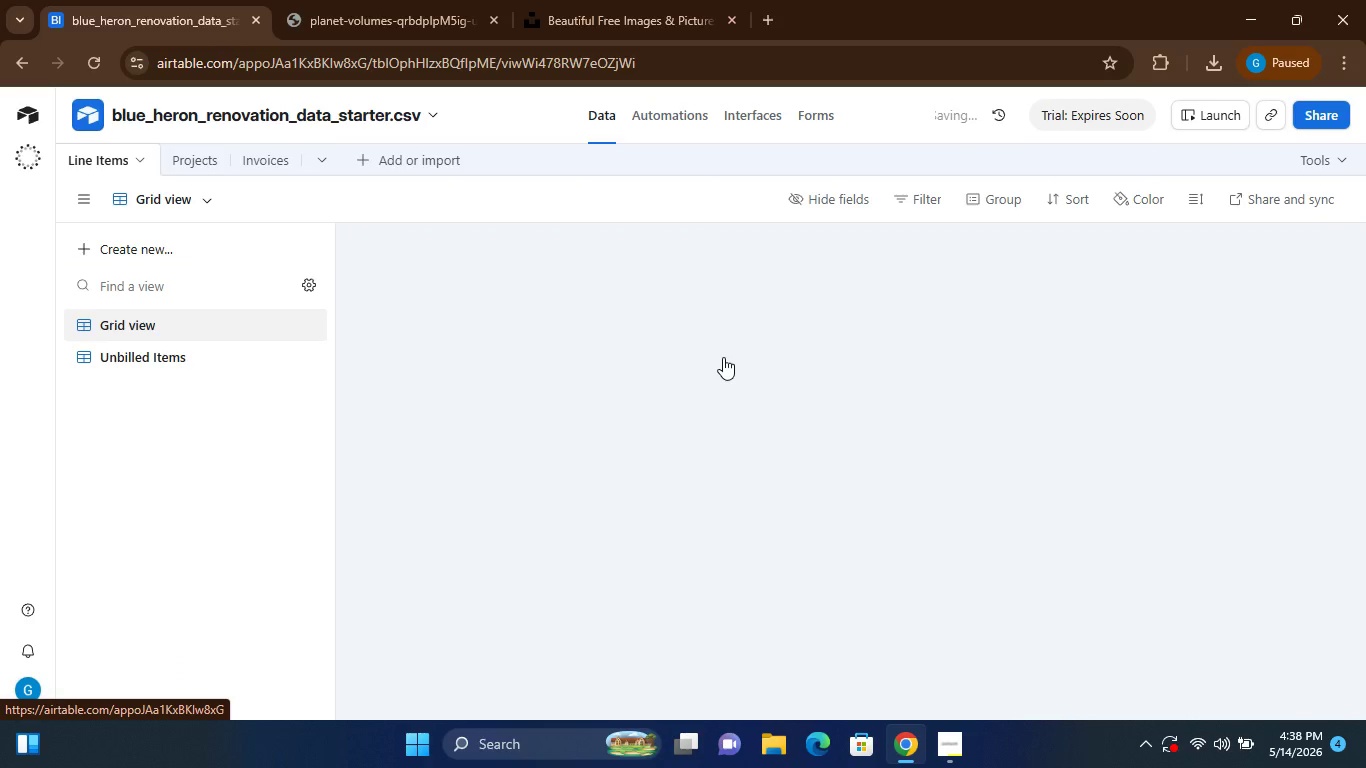 
left_click([1181, 268])
 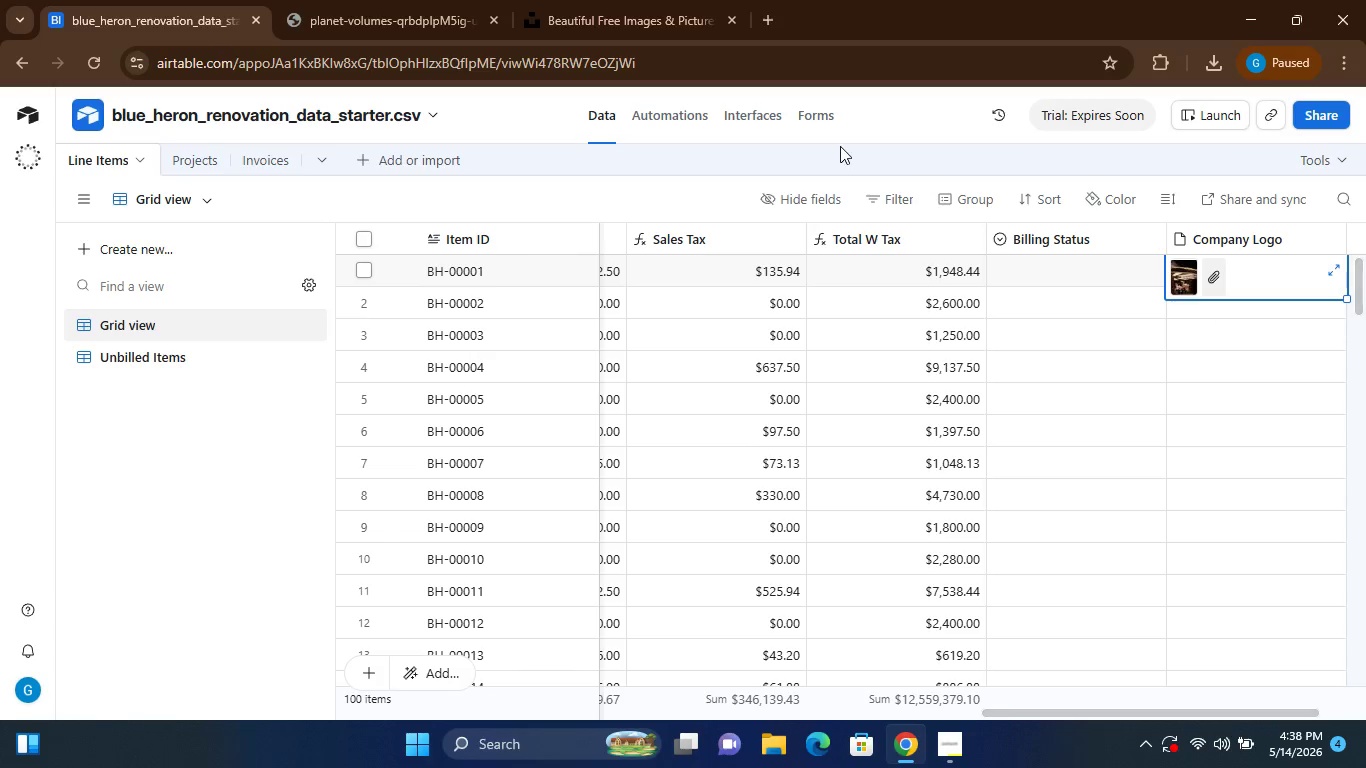 
left_click([739, 115])
 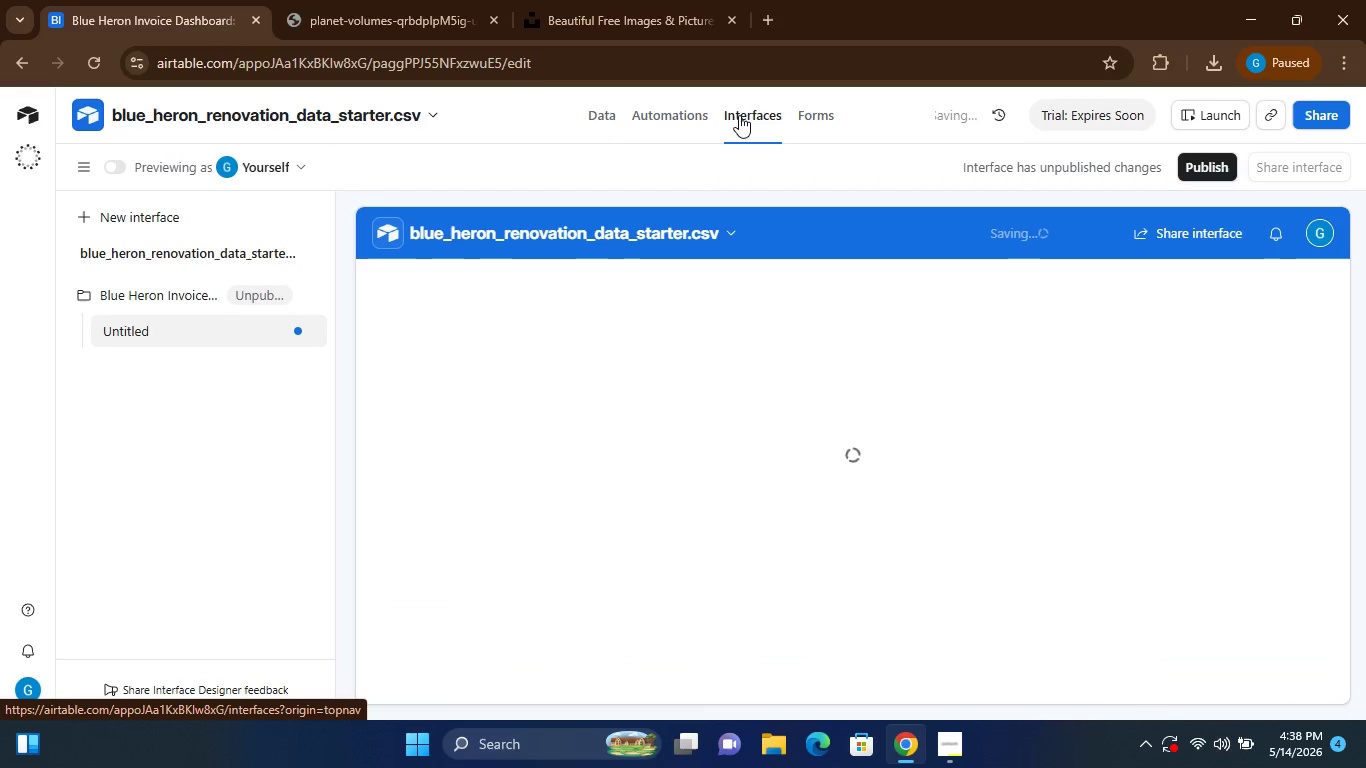 
mouse_move([830, 303])
 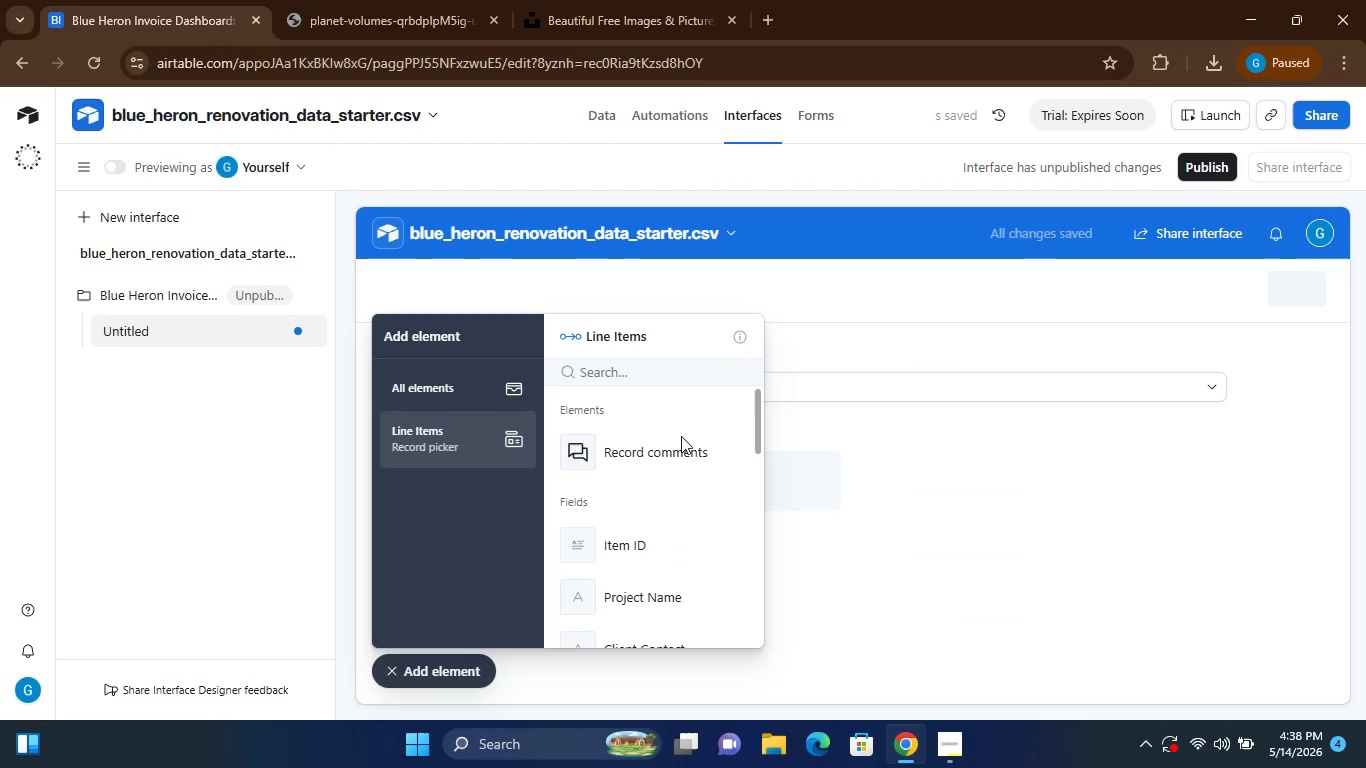 
left_click([438, 661])
 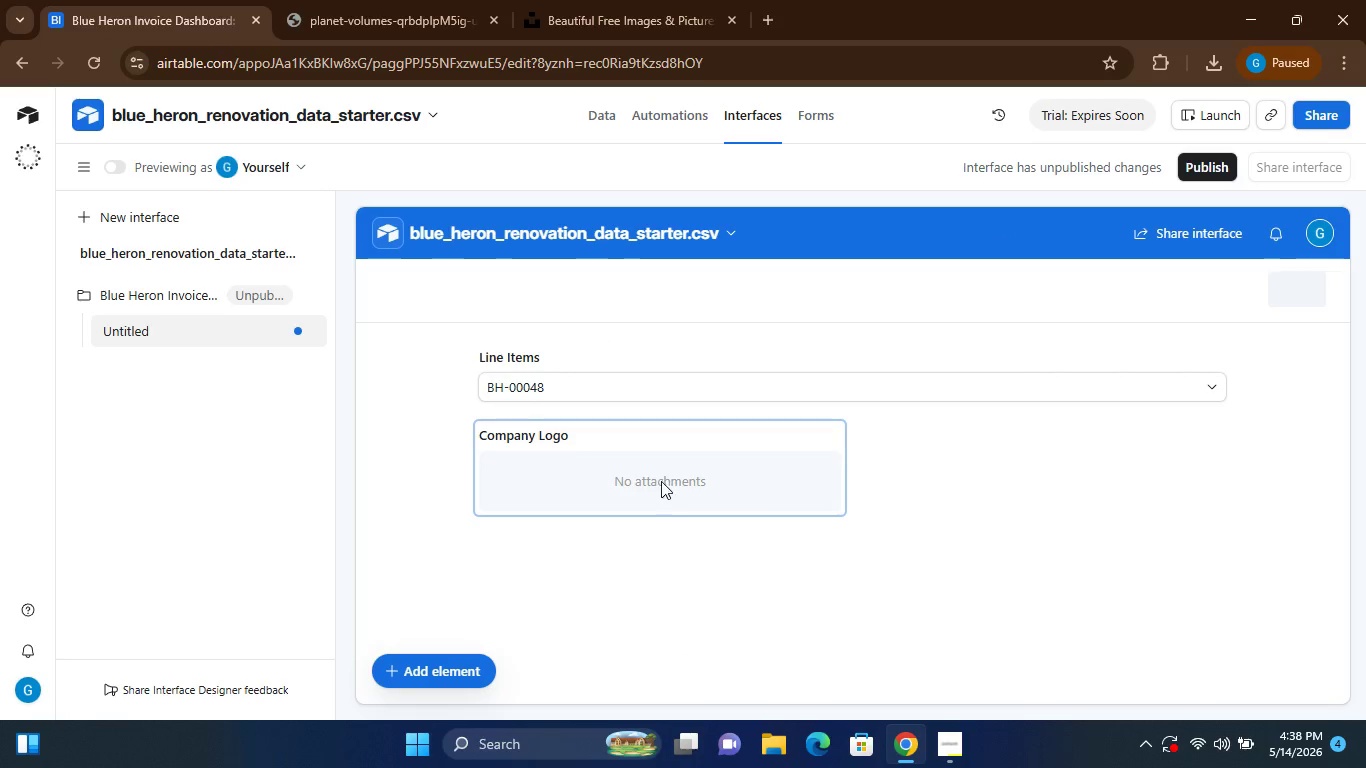 
left_click([658, 478])
 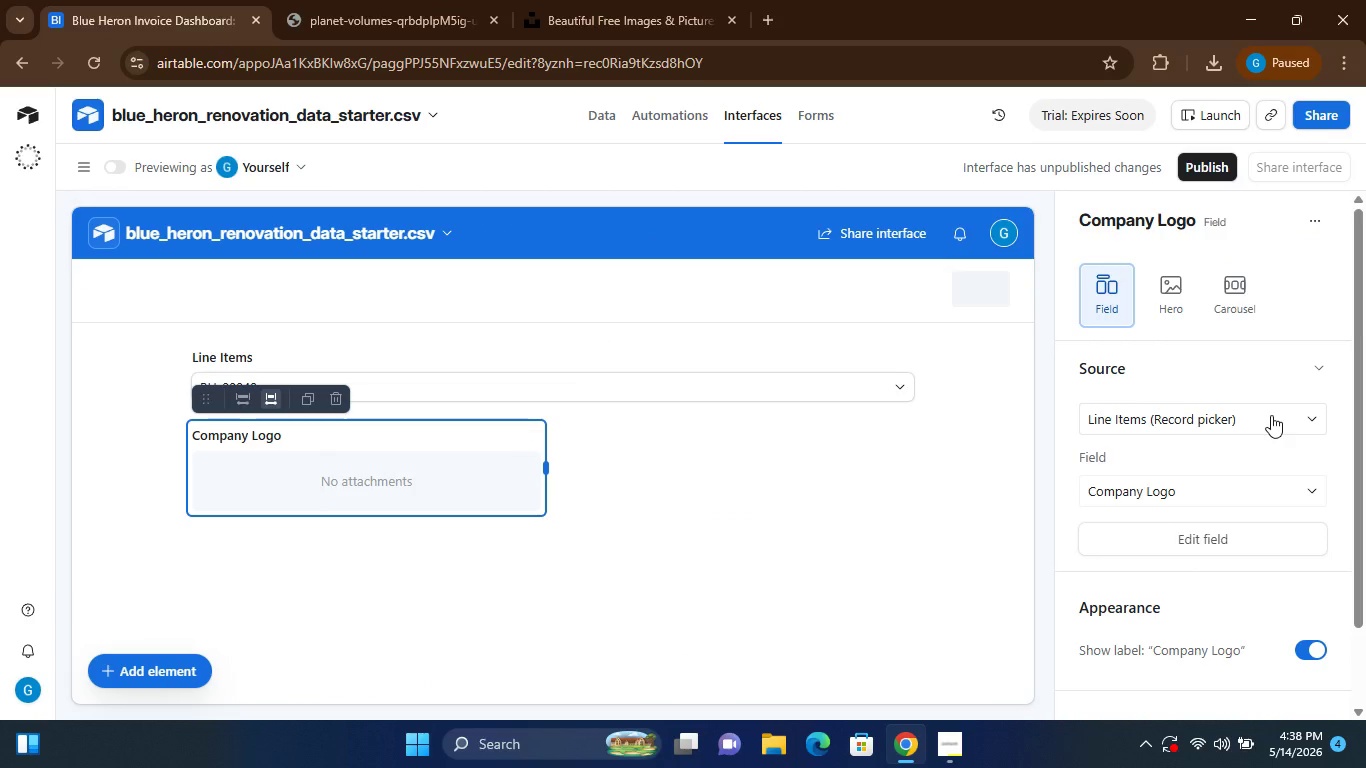 
left_click([1292, 491])
 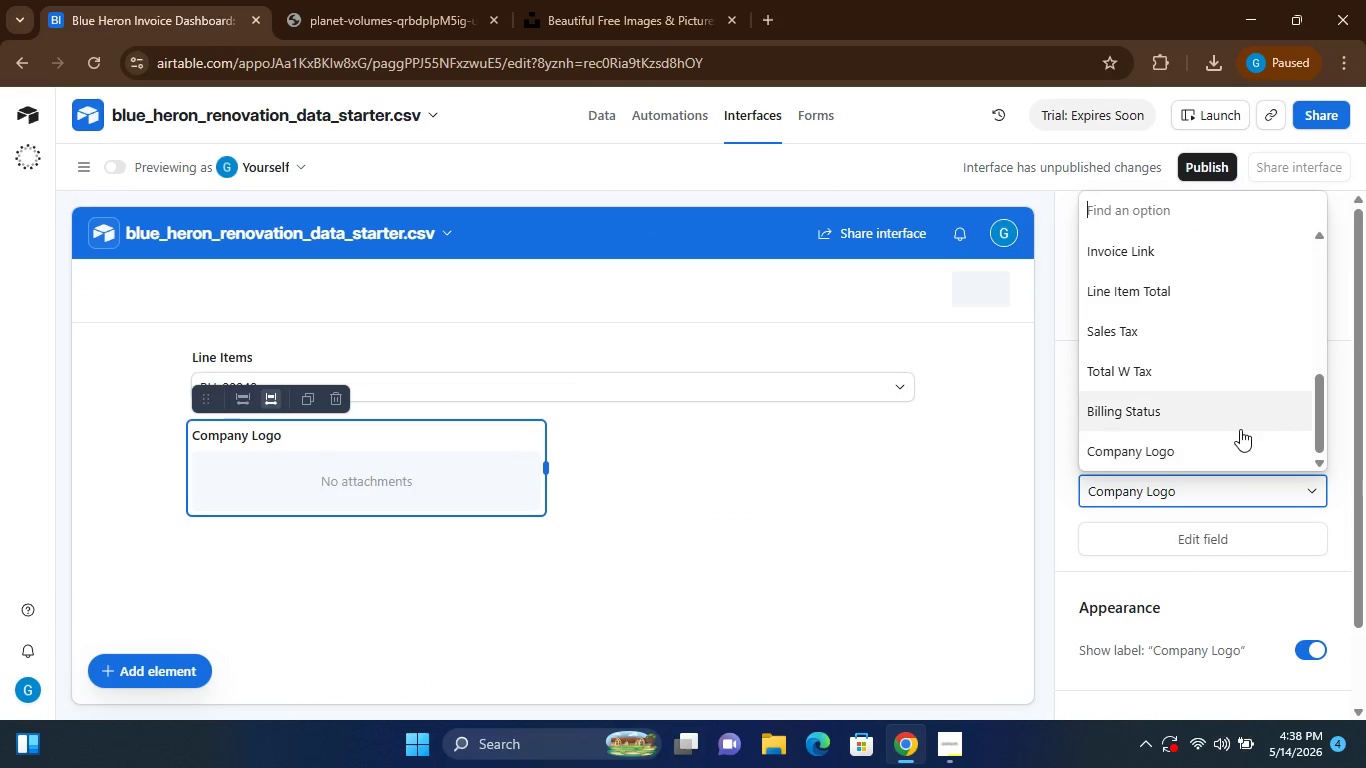 
left_click_drag(start_coordinate=[1240, 429], to_coordinate=[1245, 442])
 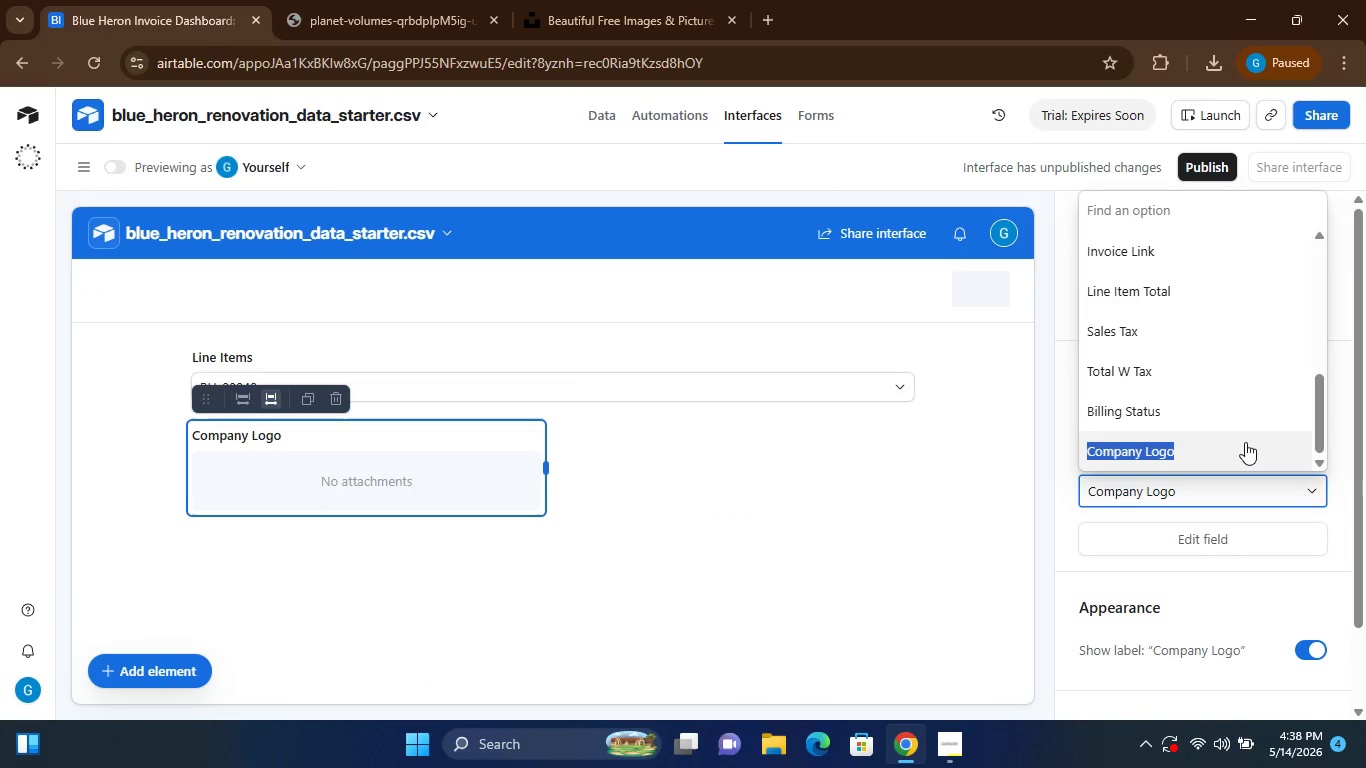 
left_click([1245, 442])
 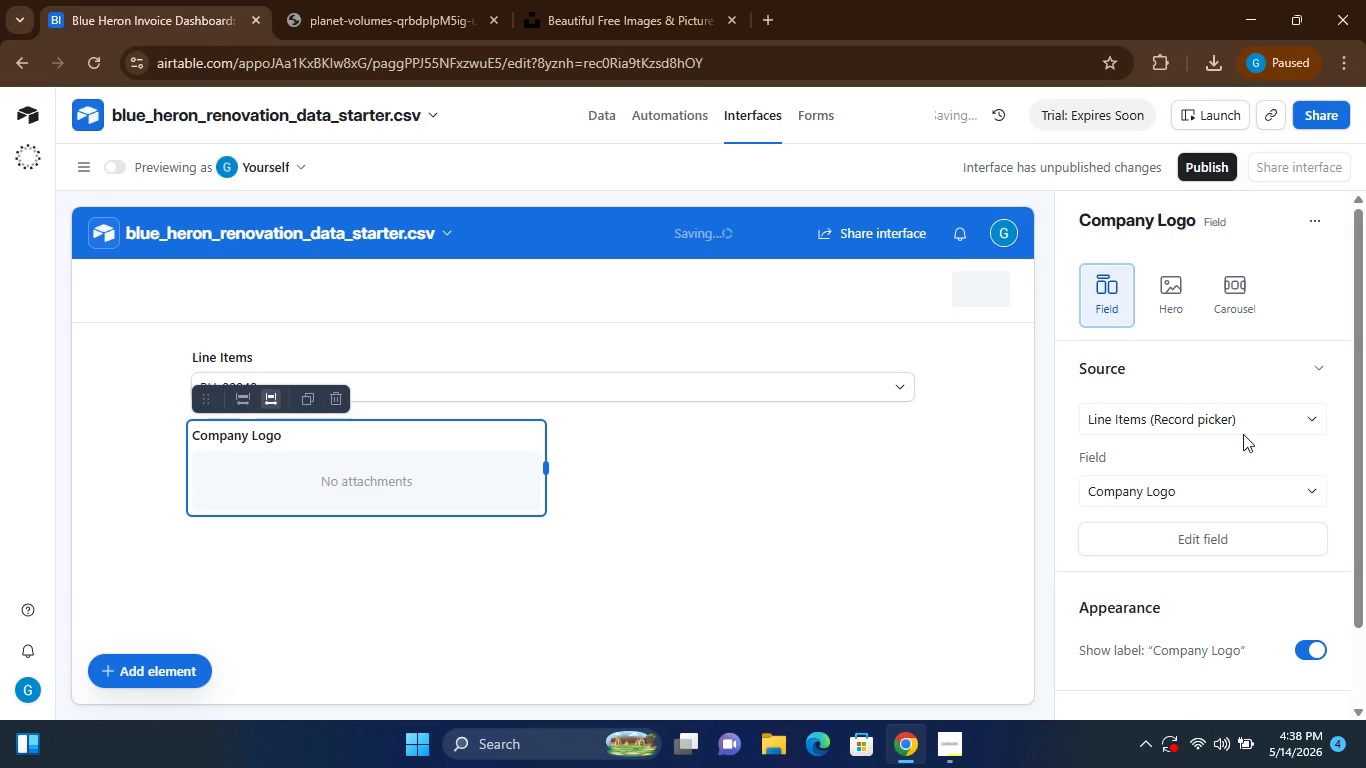 
left_click([1180, 300])
 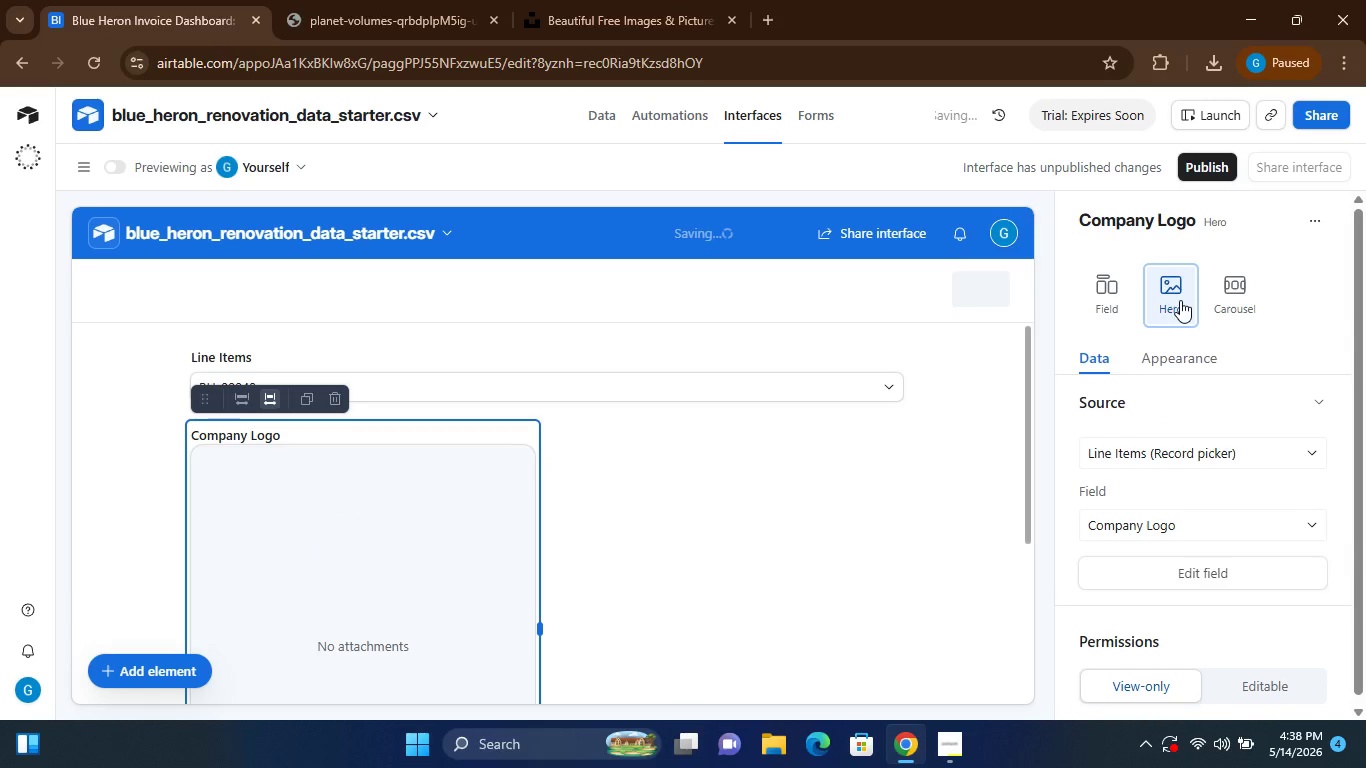 
left_click([1228, 303])
 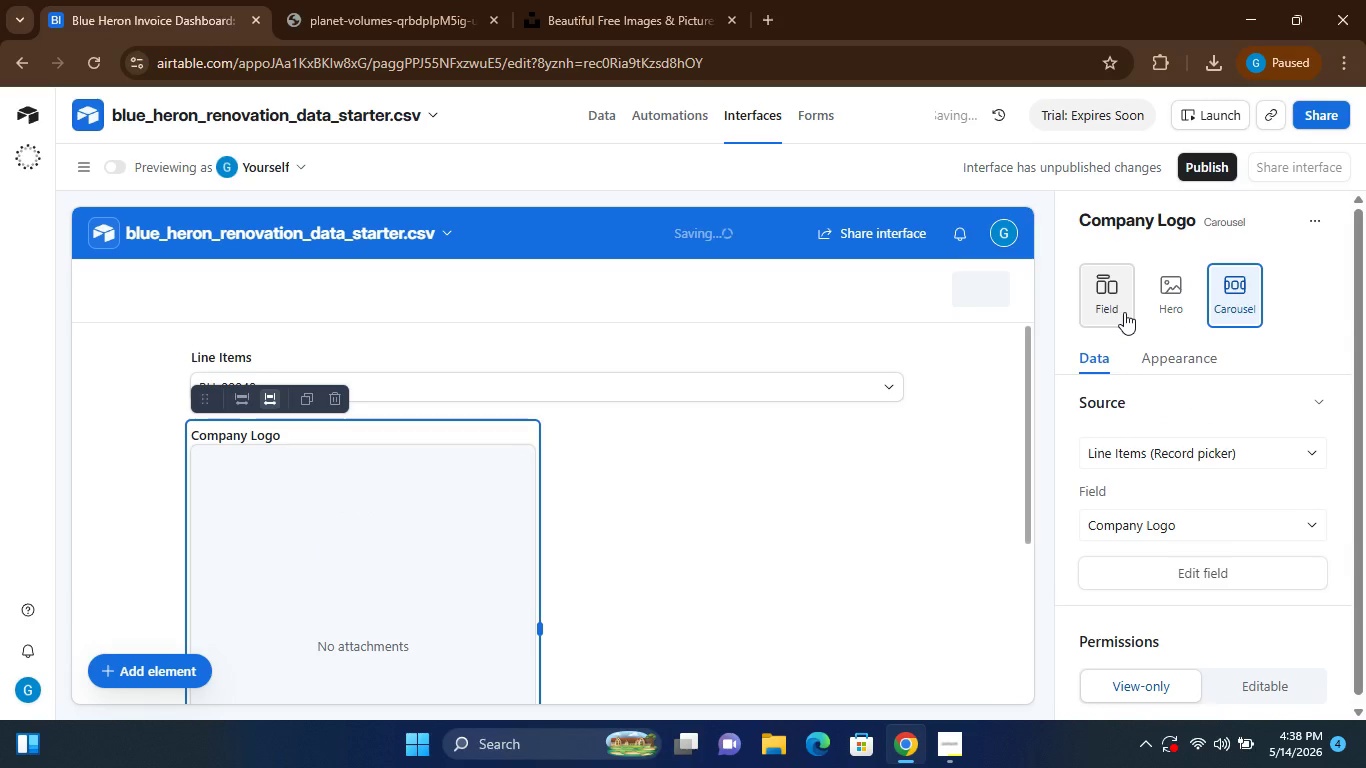 
left_click([1173, 567])
 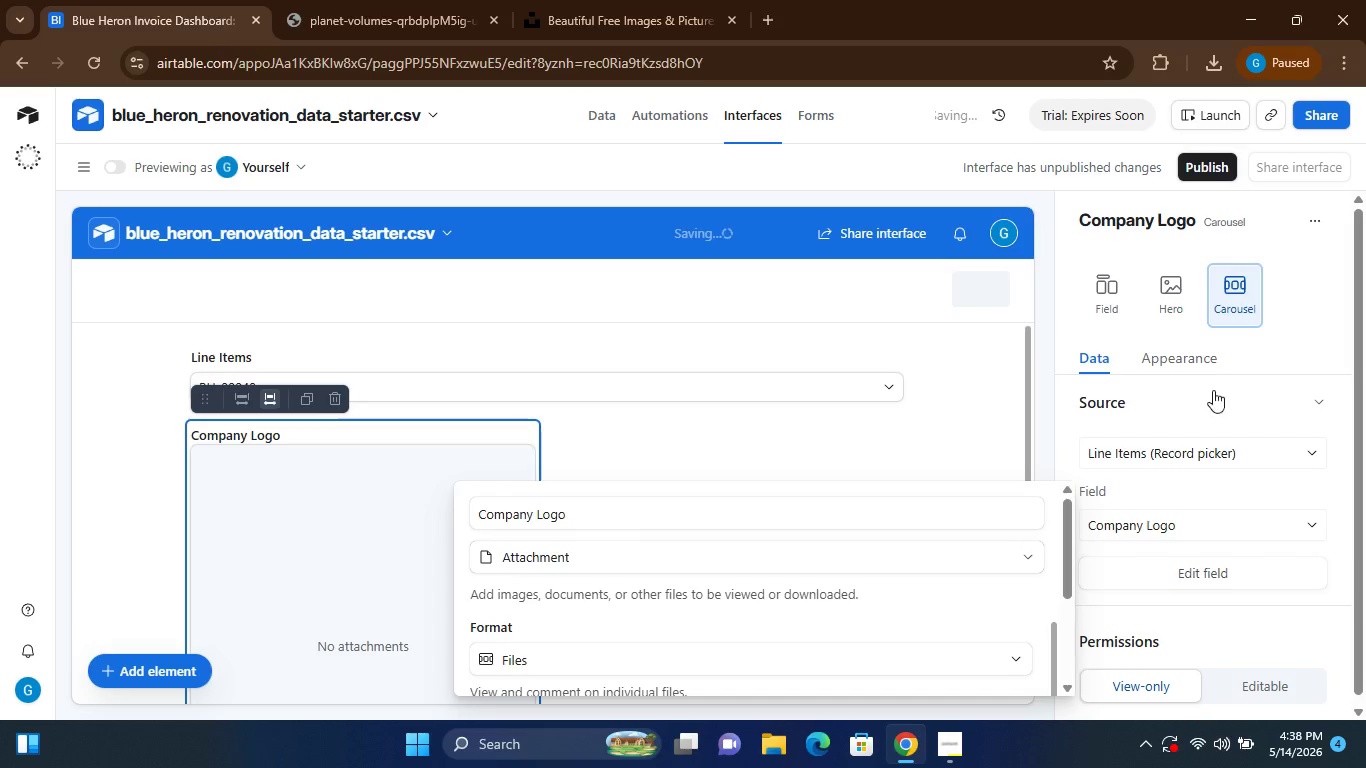 
left_click([1242, 394])
 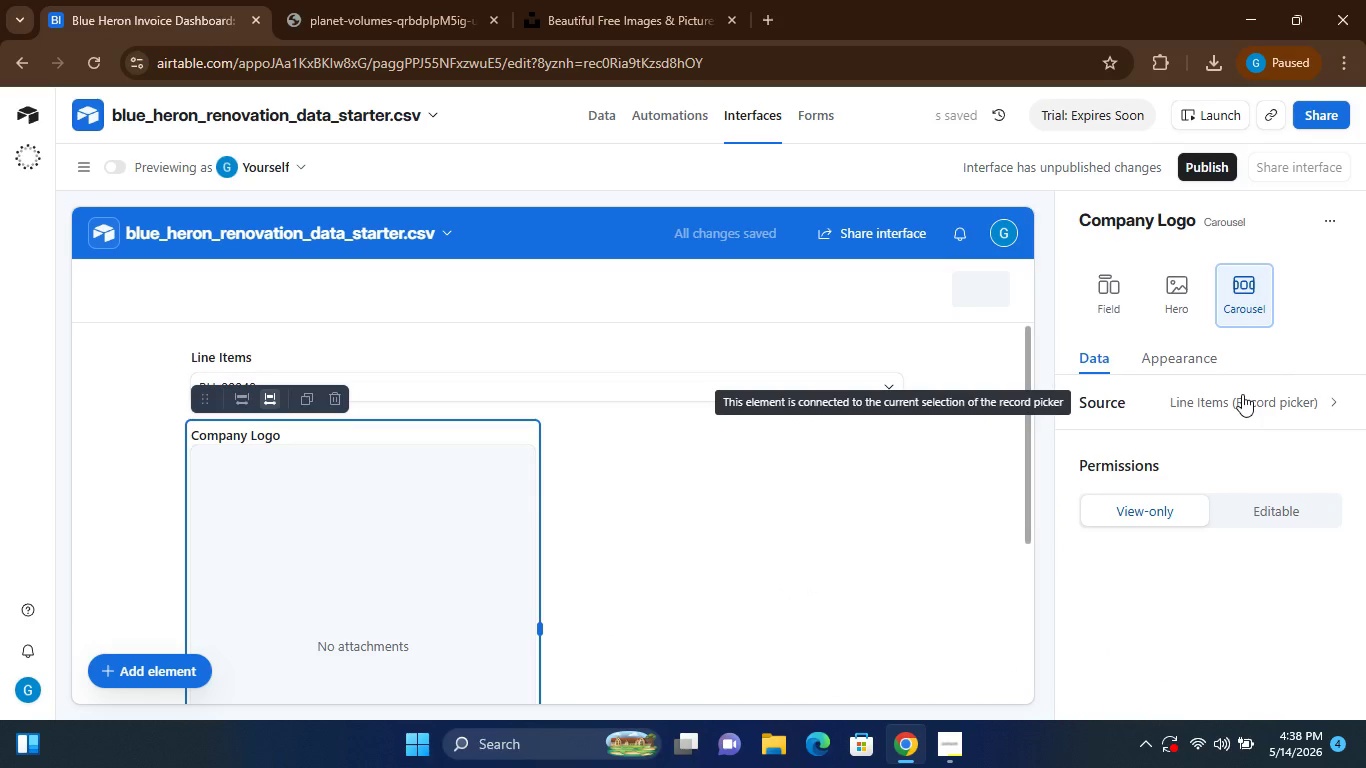 
left_click([1242, 394])
 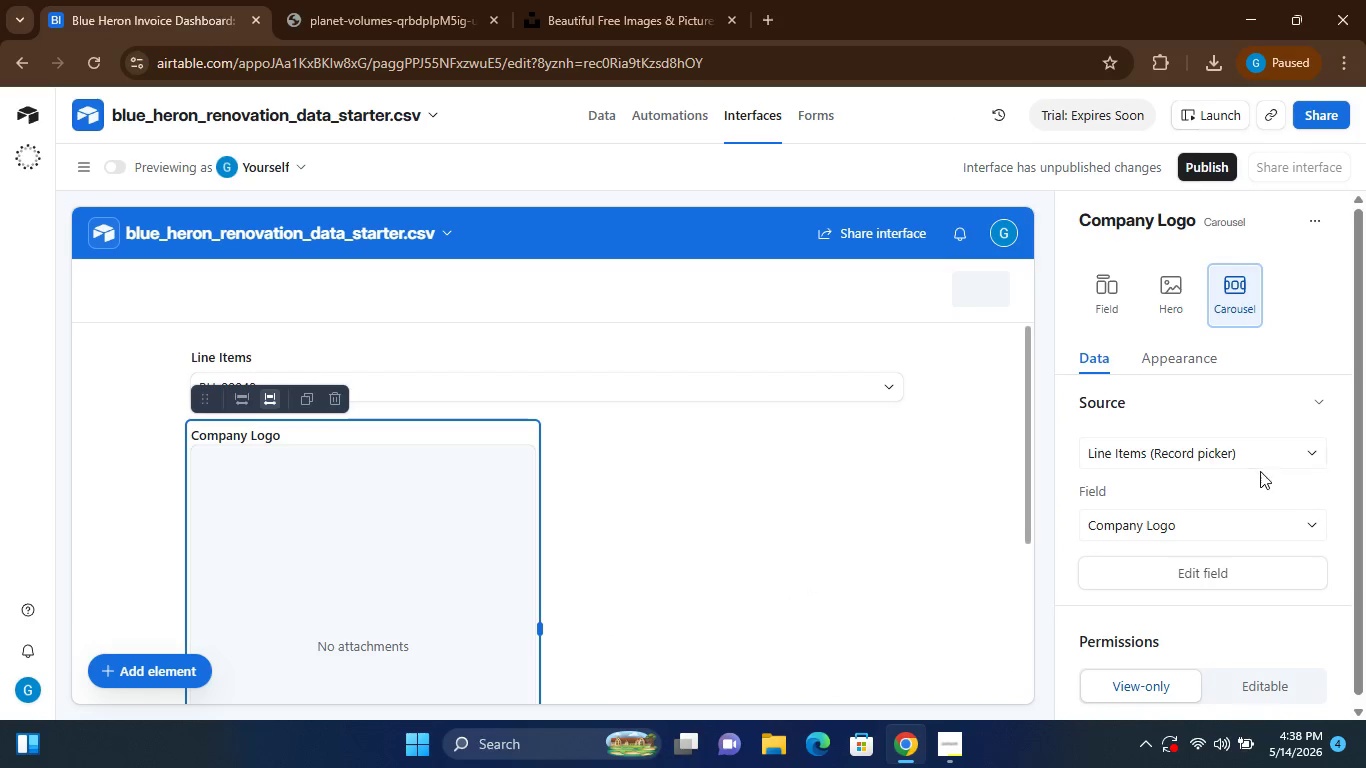 
left_click([1284, 449])
 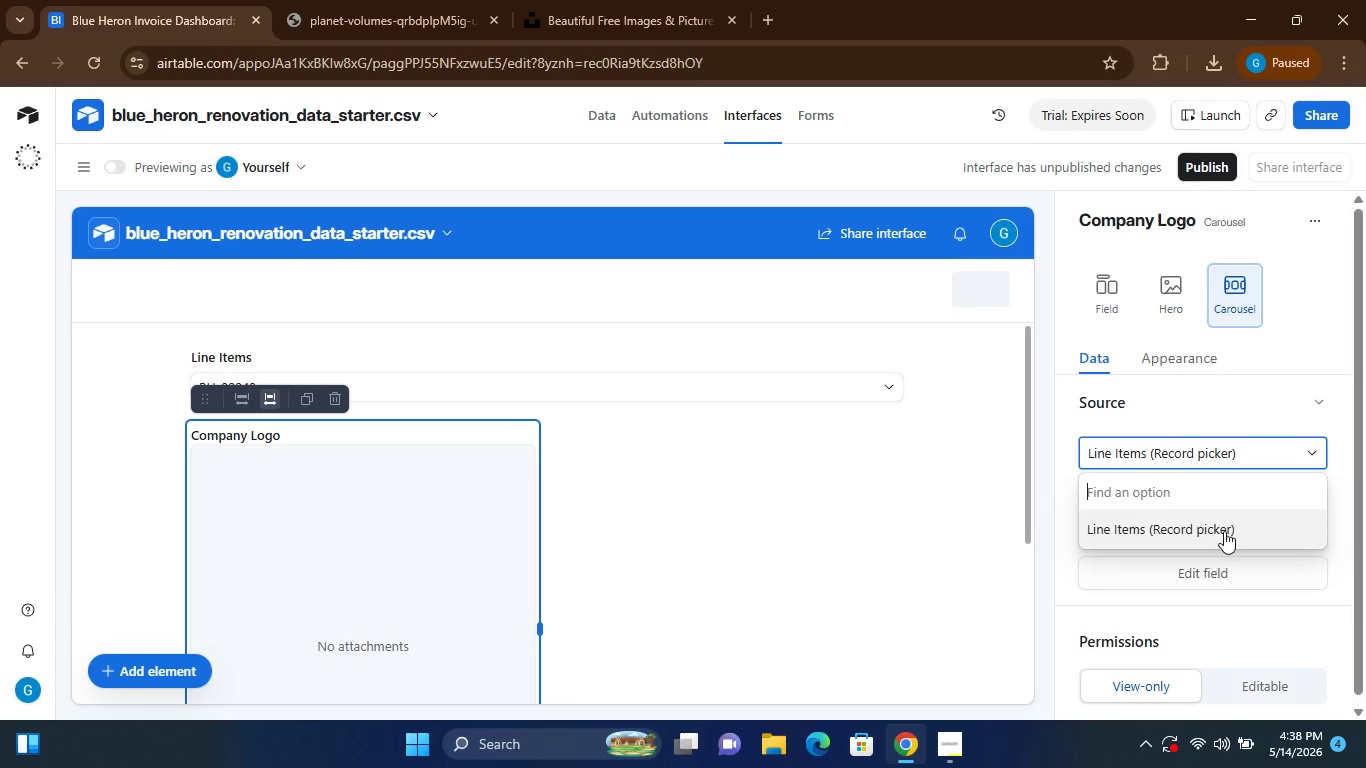 
left_click([1205, 527])
 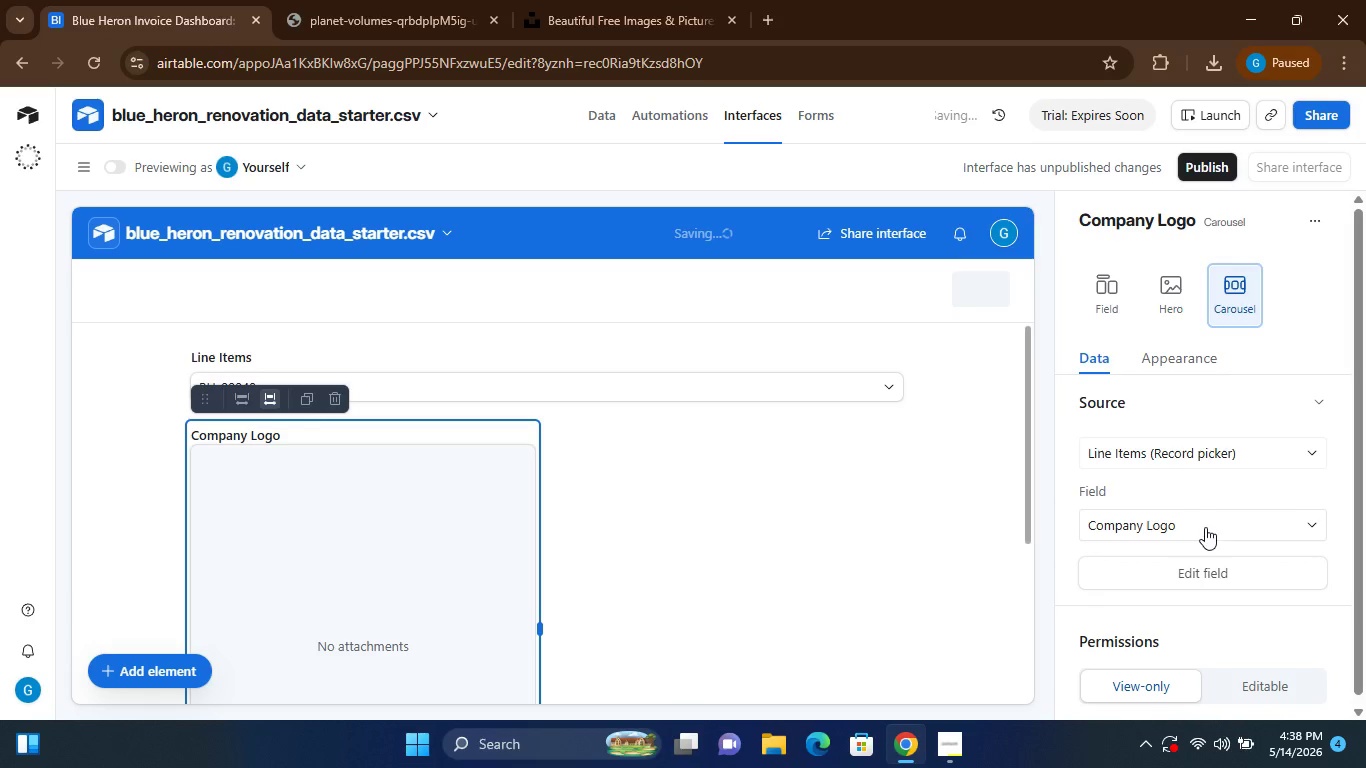 
left_click([1294, 456])
 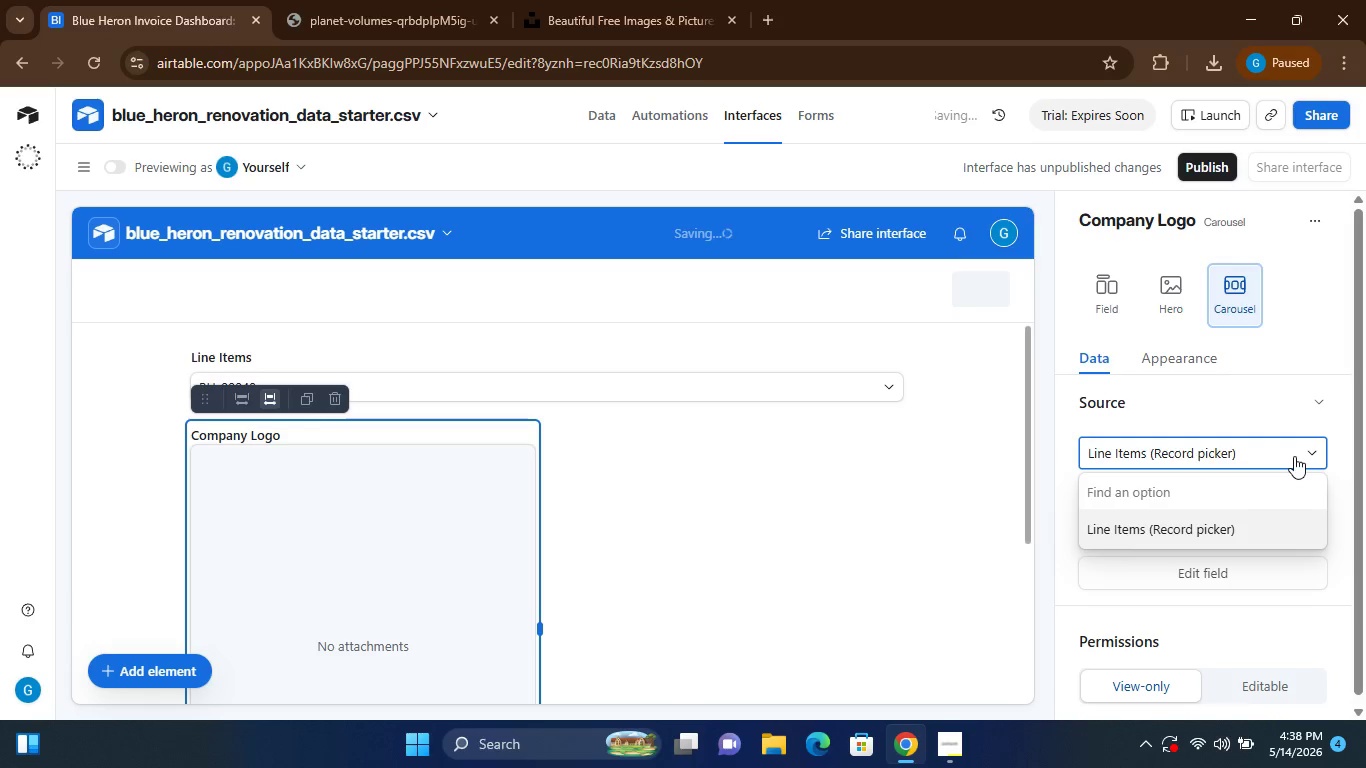 
left_click([1294, 456])
 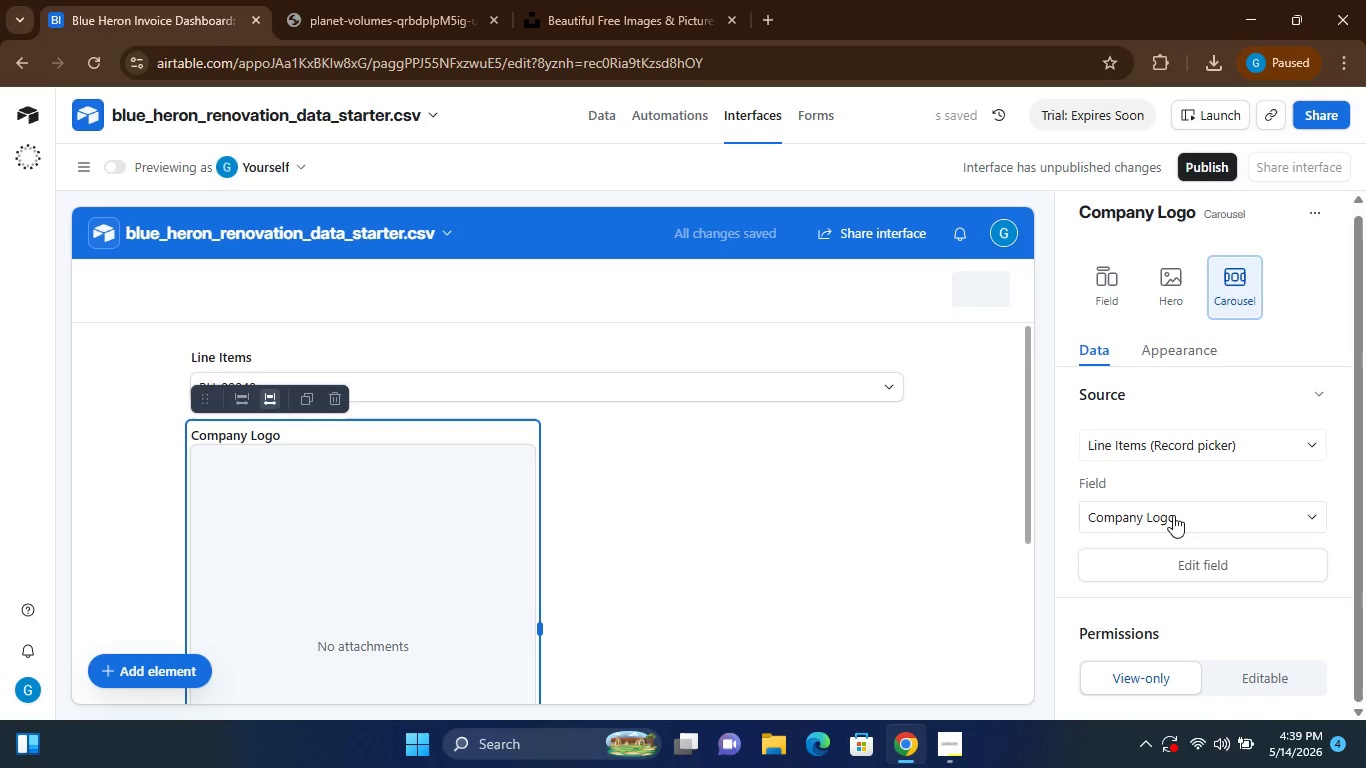 
left_click([1167, 575])
 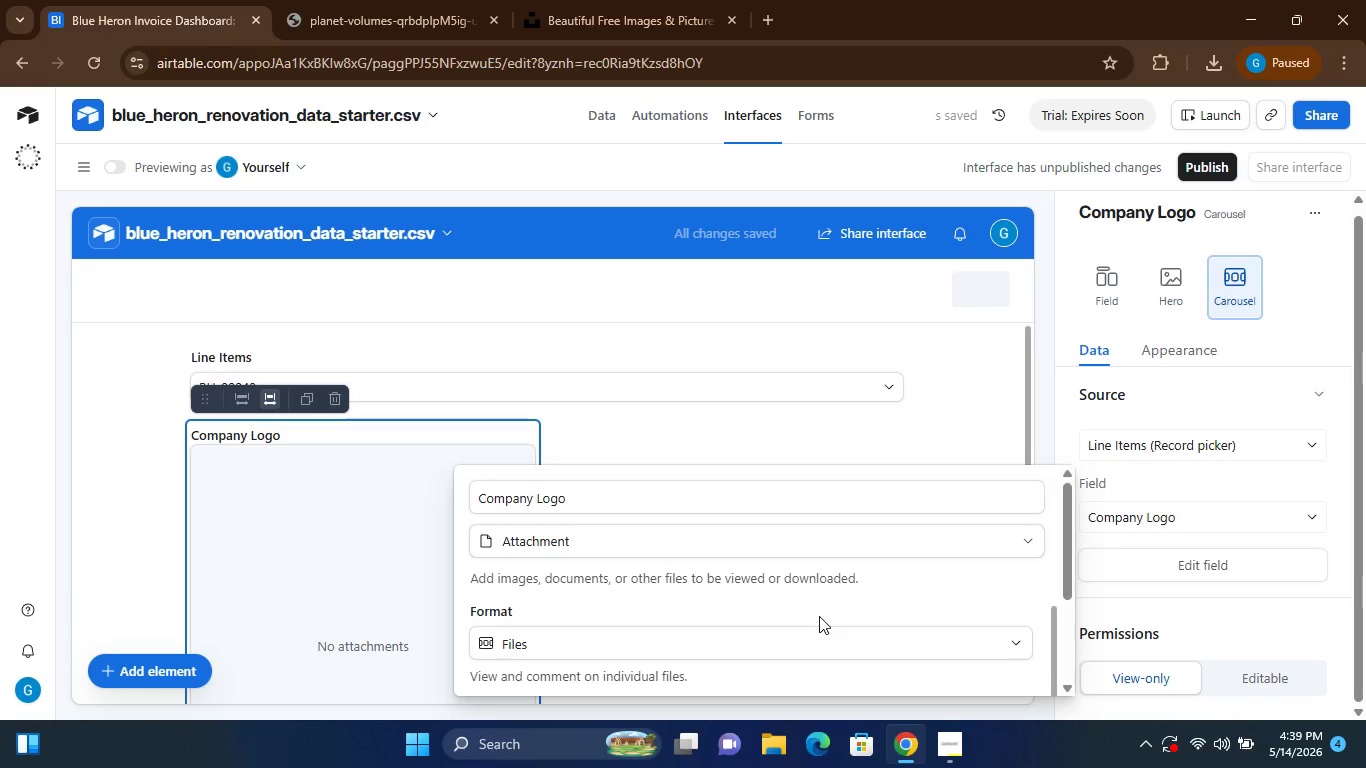 
left_click([779, 642])
 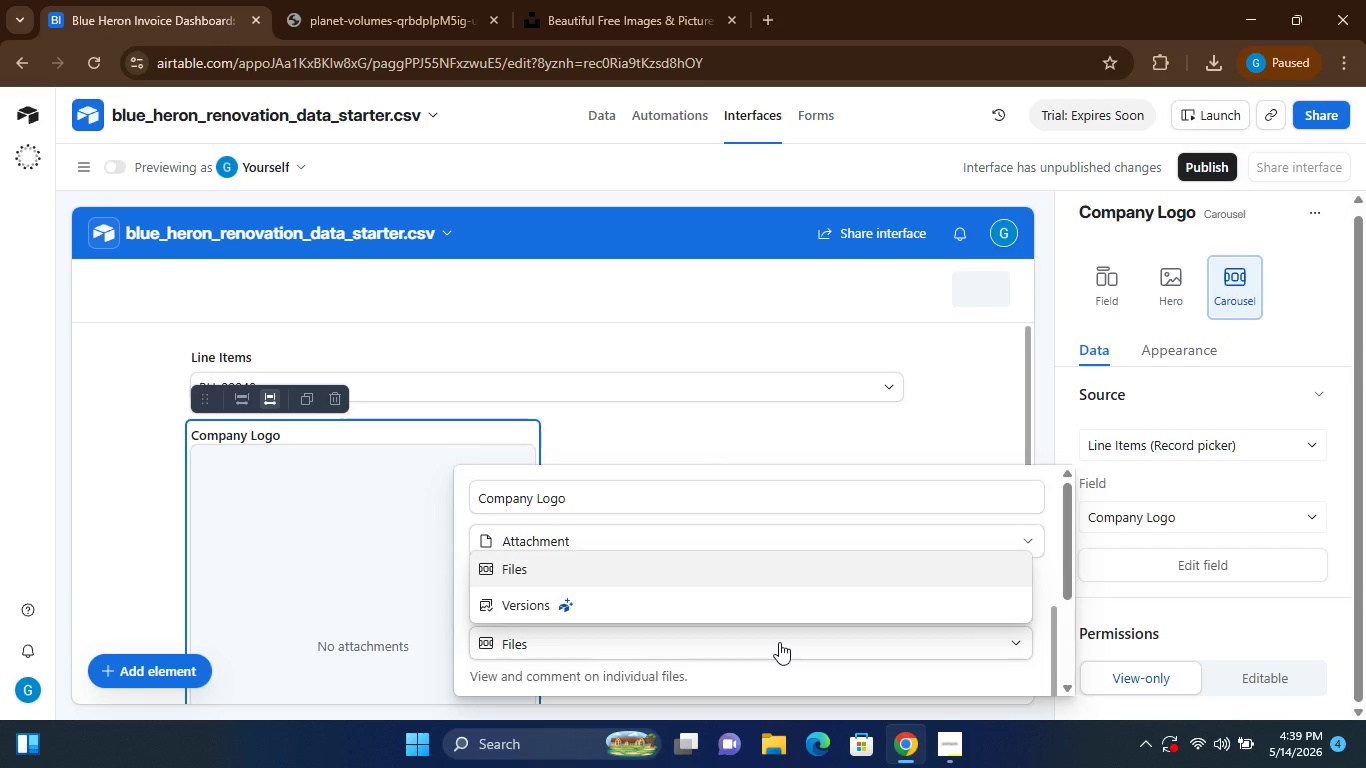 
left_click([779, 642])
 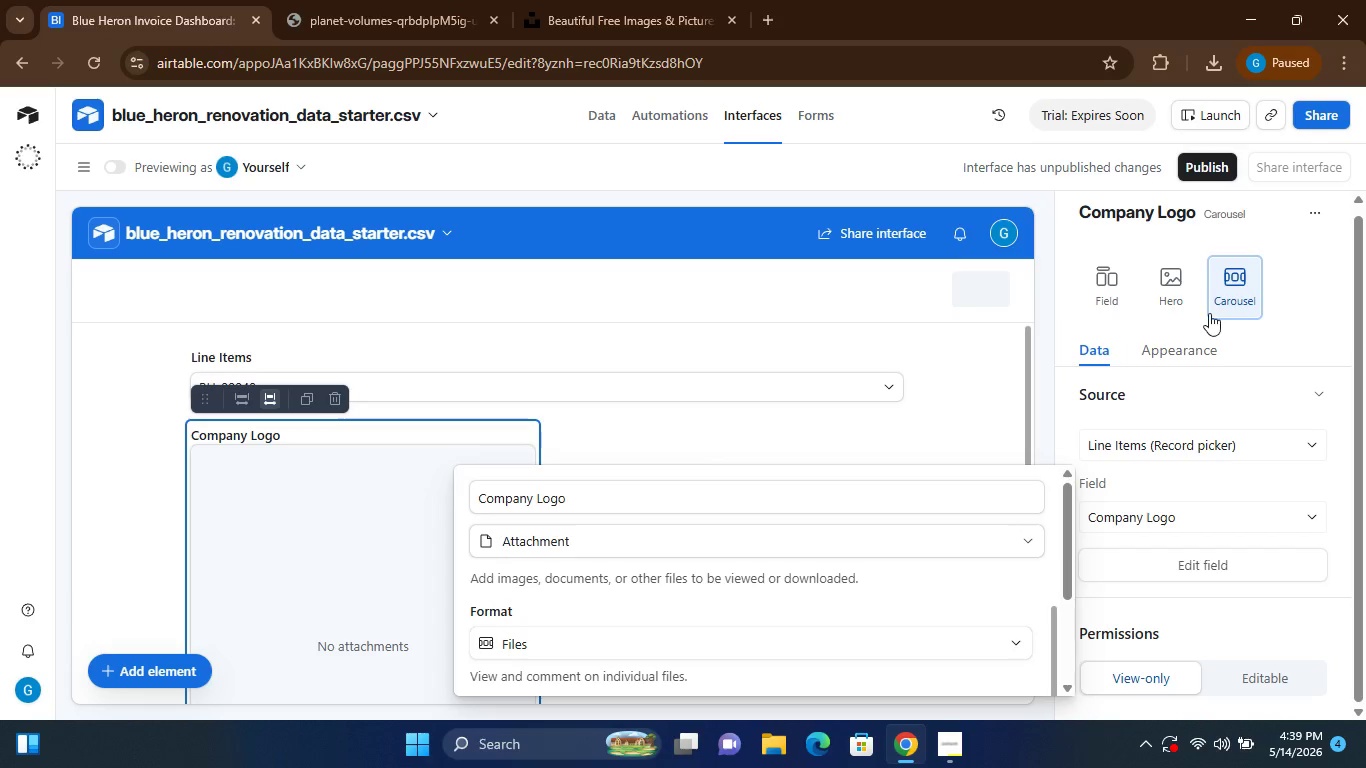 
left_click([1229, 299])
 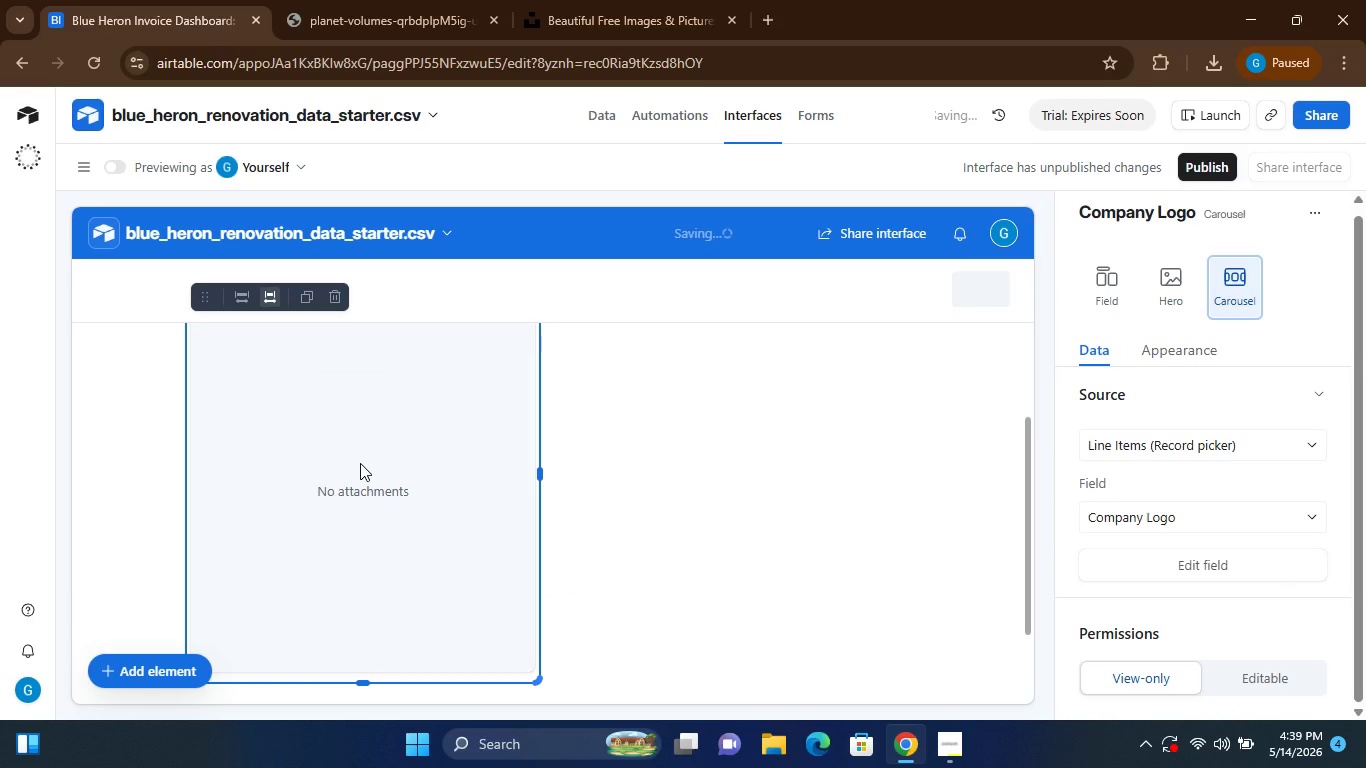 
left_click([373, 486])
 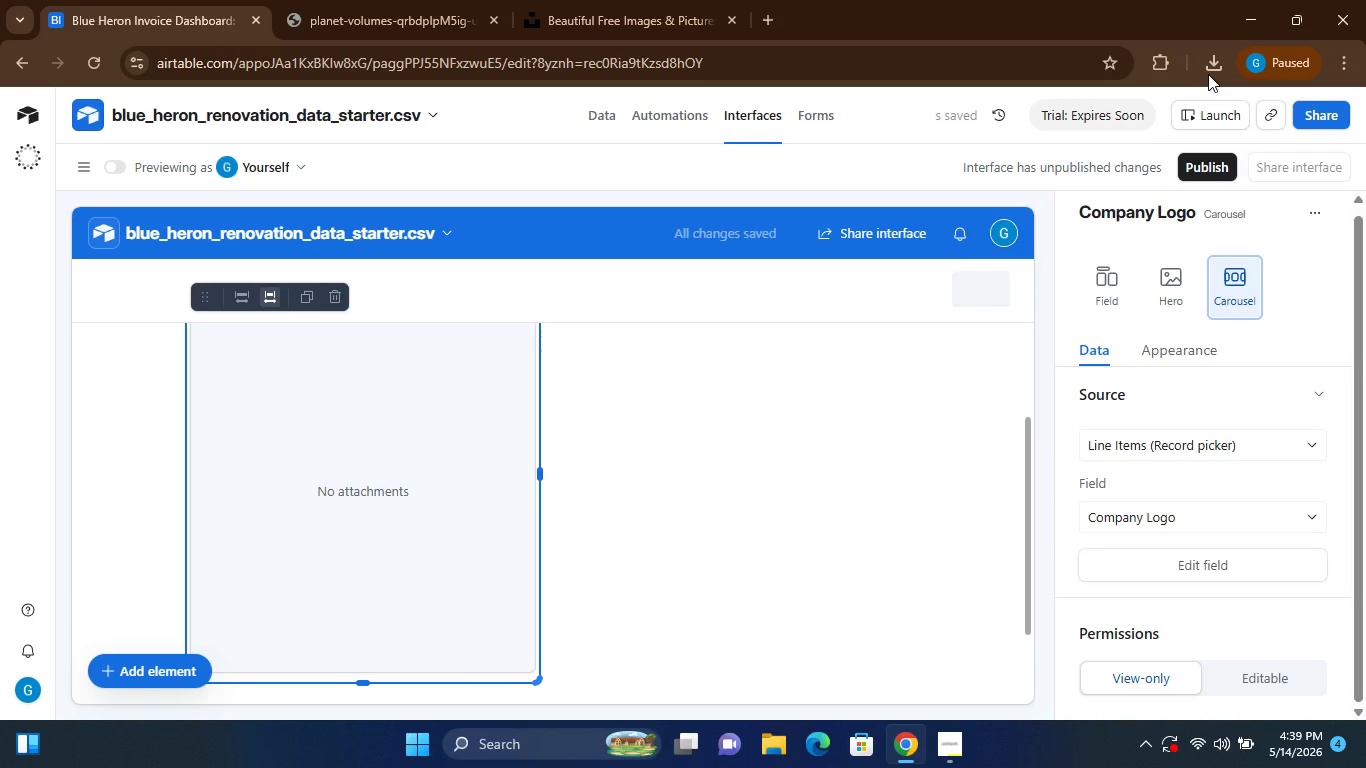 
left_click([1209, 62])
 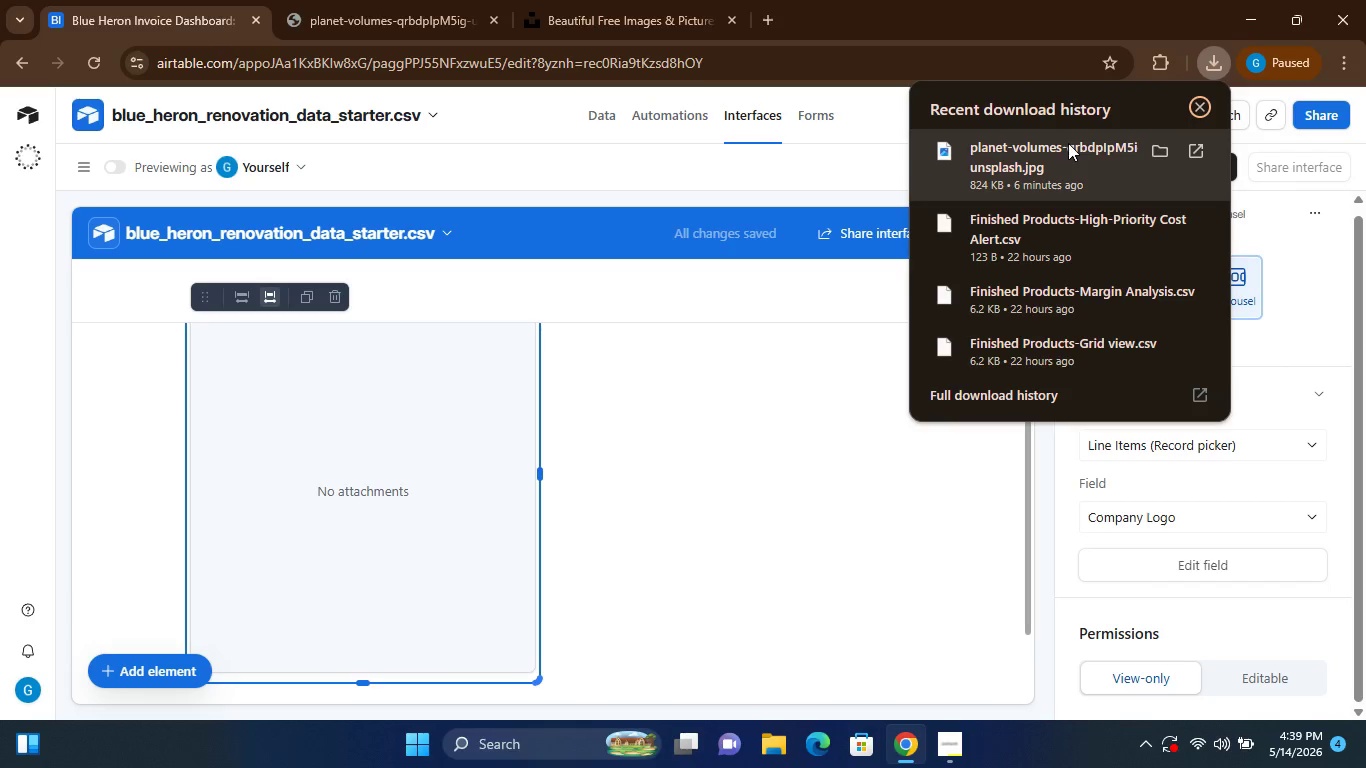 
left_click_drag(start_coordinate=[1068, 143], to_coordinate=[428, 509])
 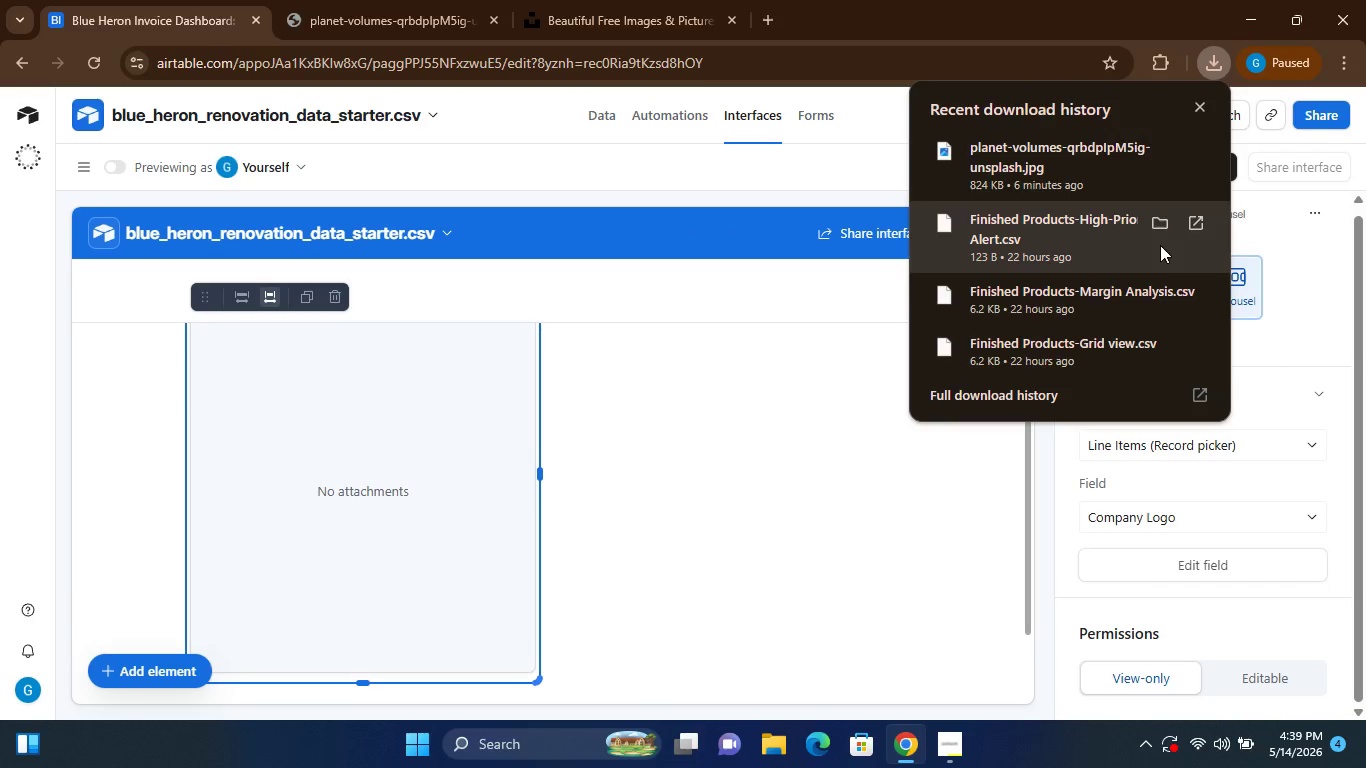 
left_click([1202, 111])
 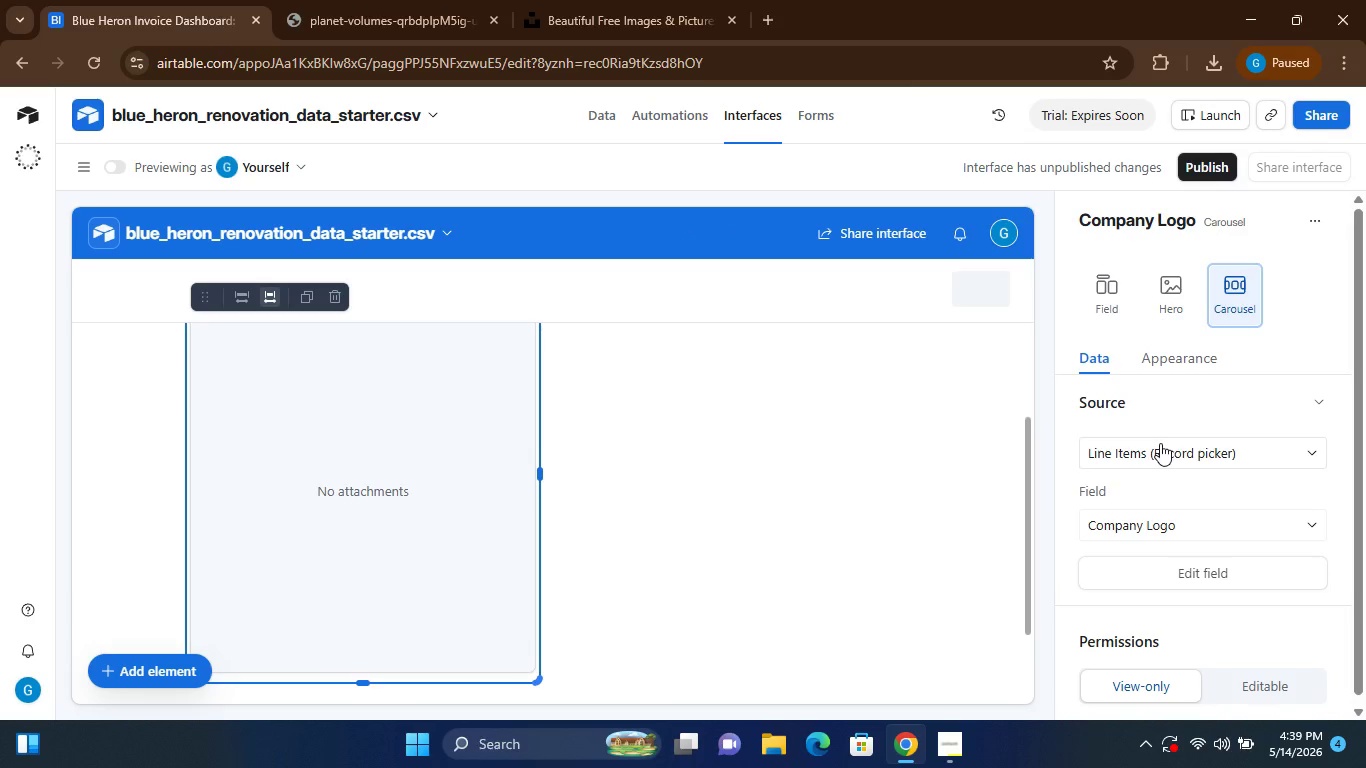 
left_click([1320, 214])
 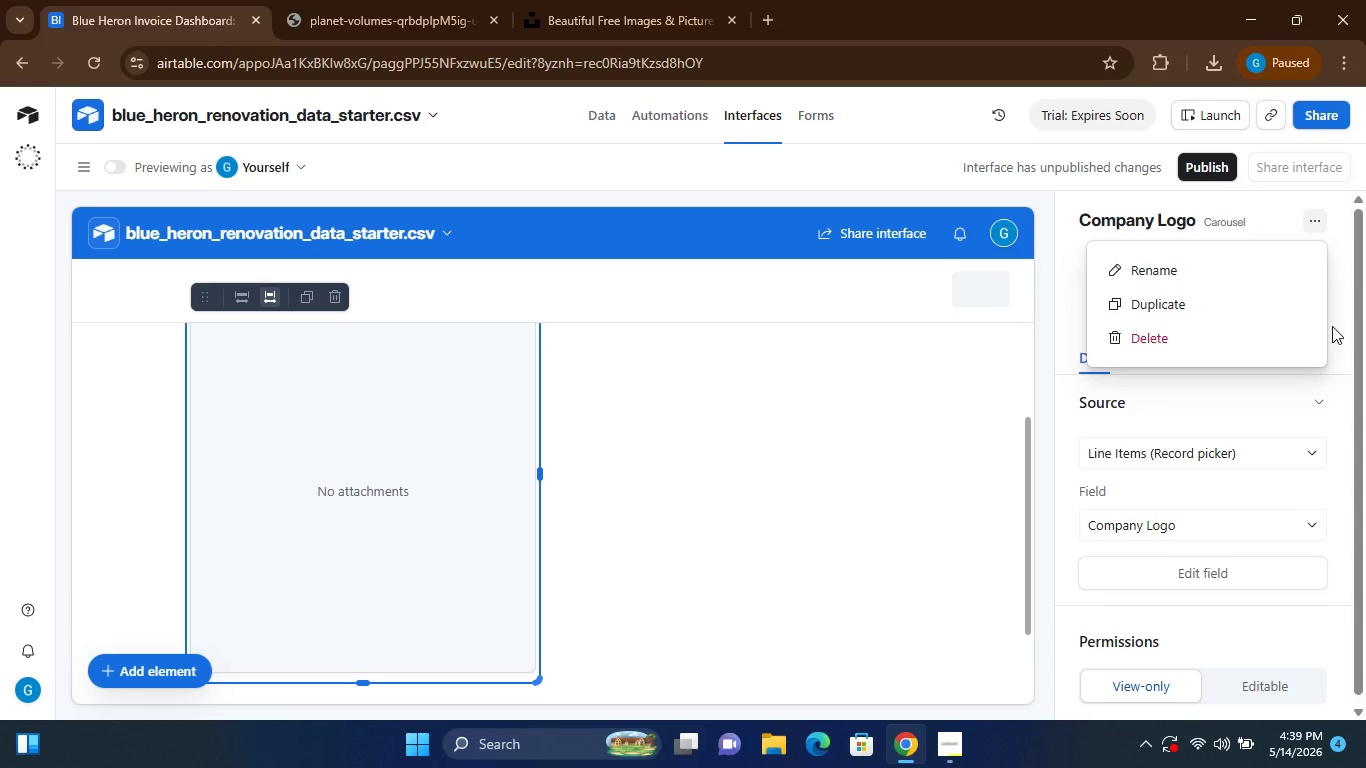 
left_click([861, 614])
 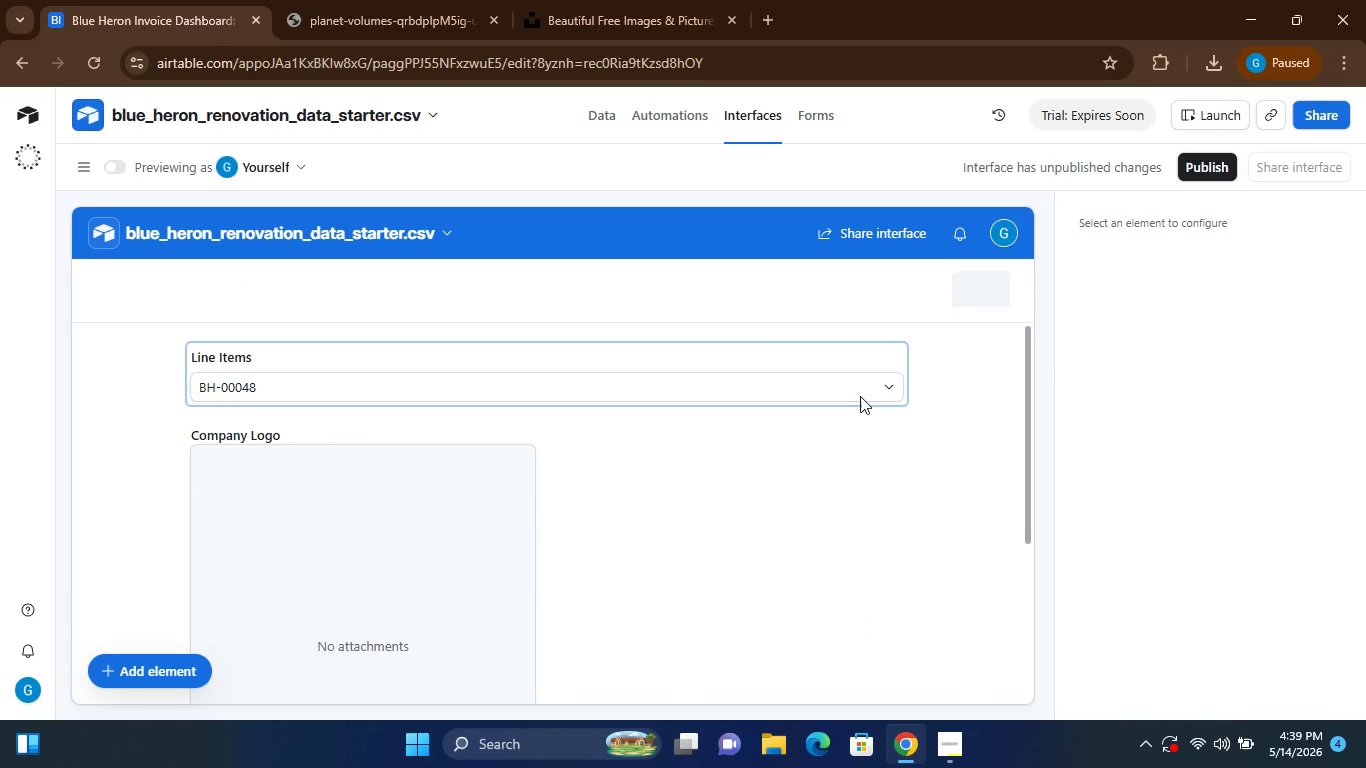 
left_click([860, 394])
 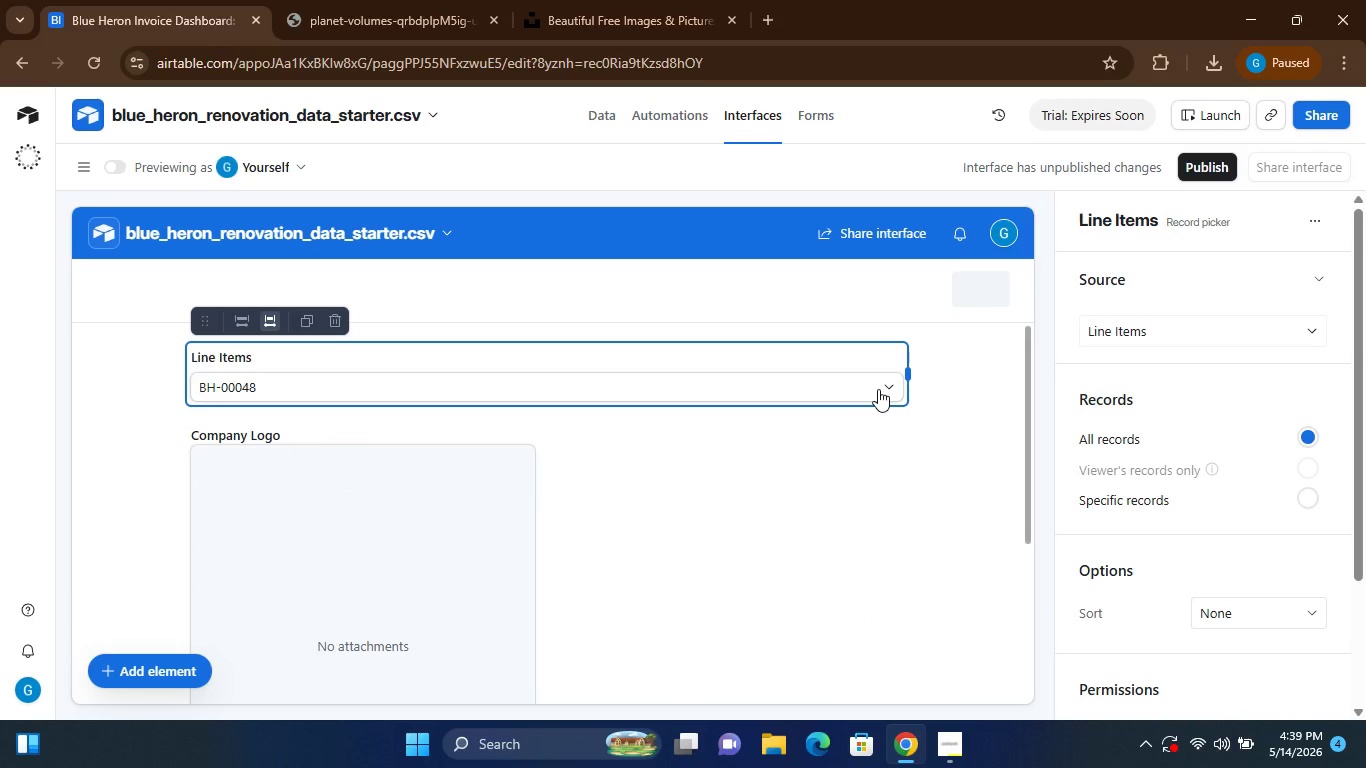 
left_click([888, 385])
 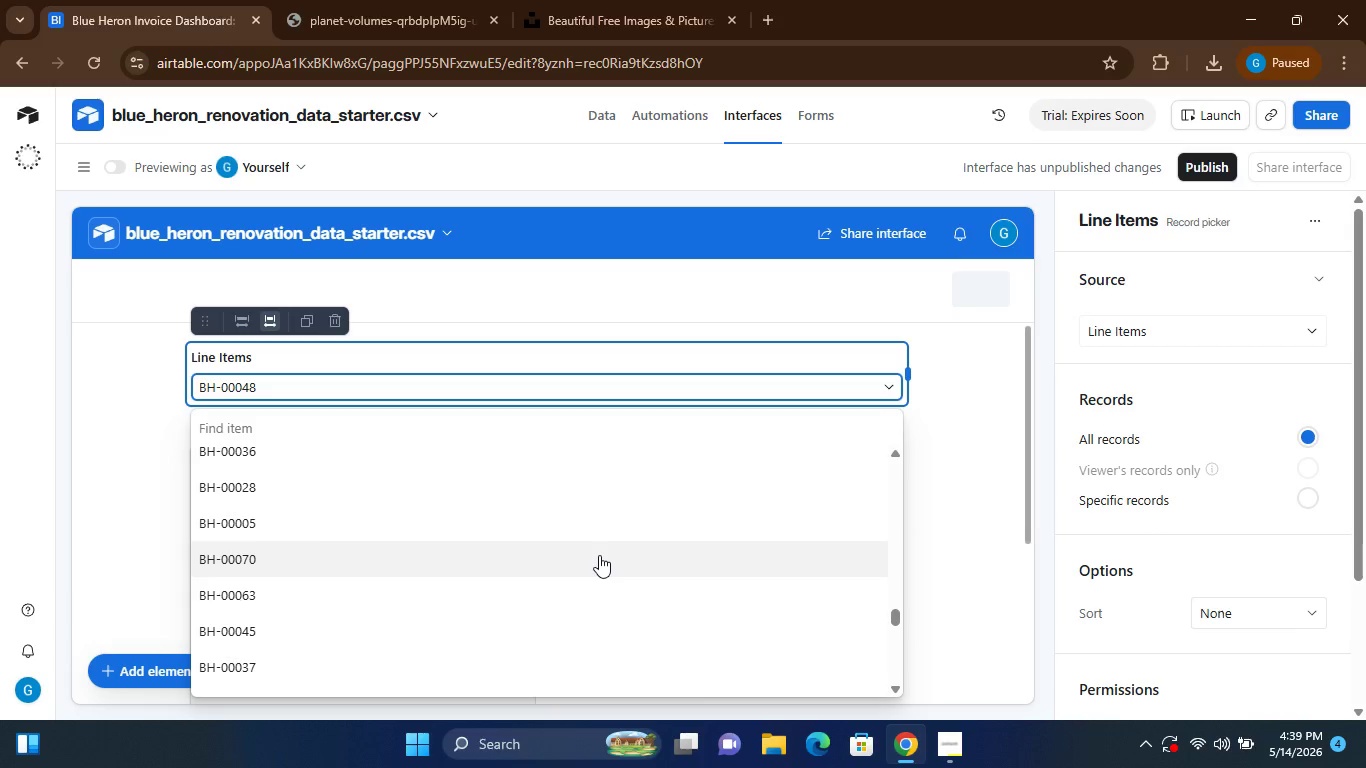 
wait(21.84)
 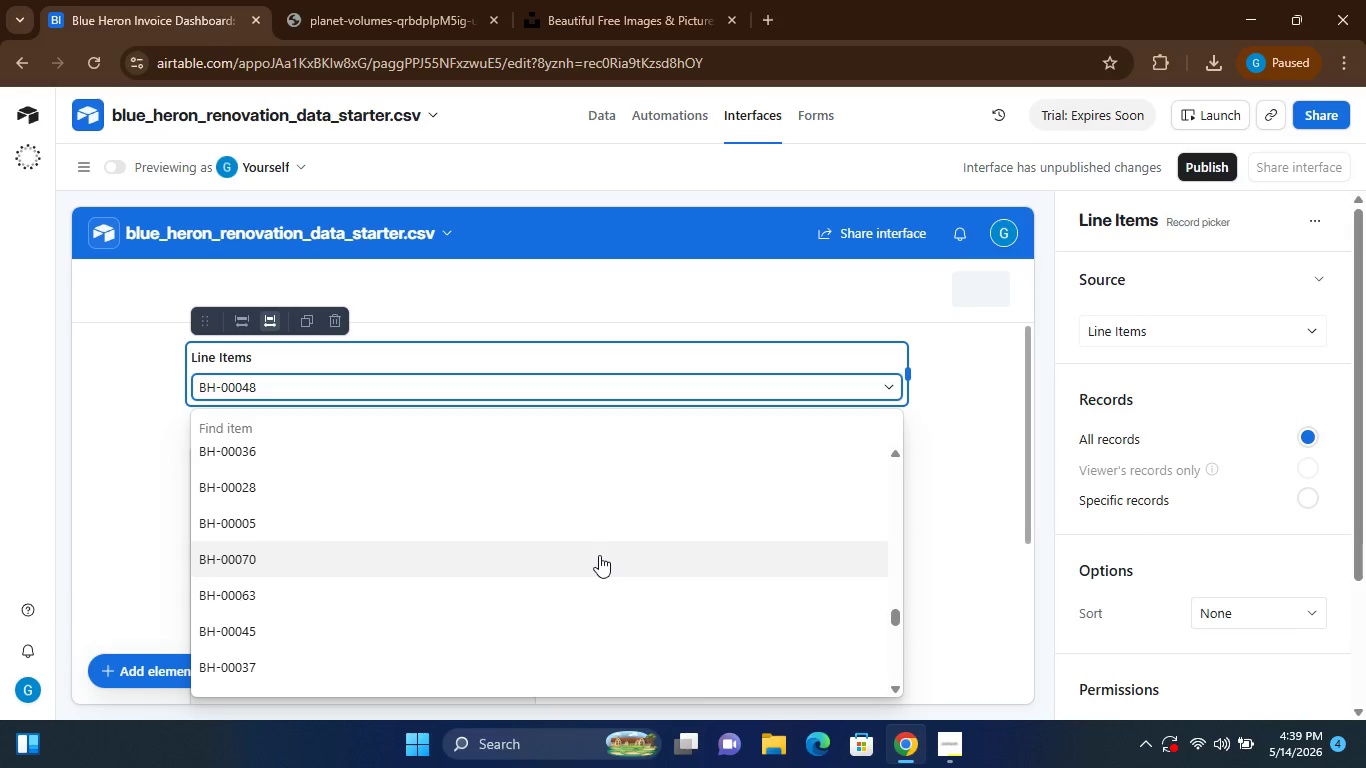 
left_click([351, 421])
 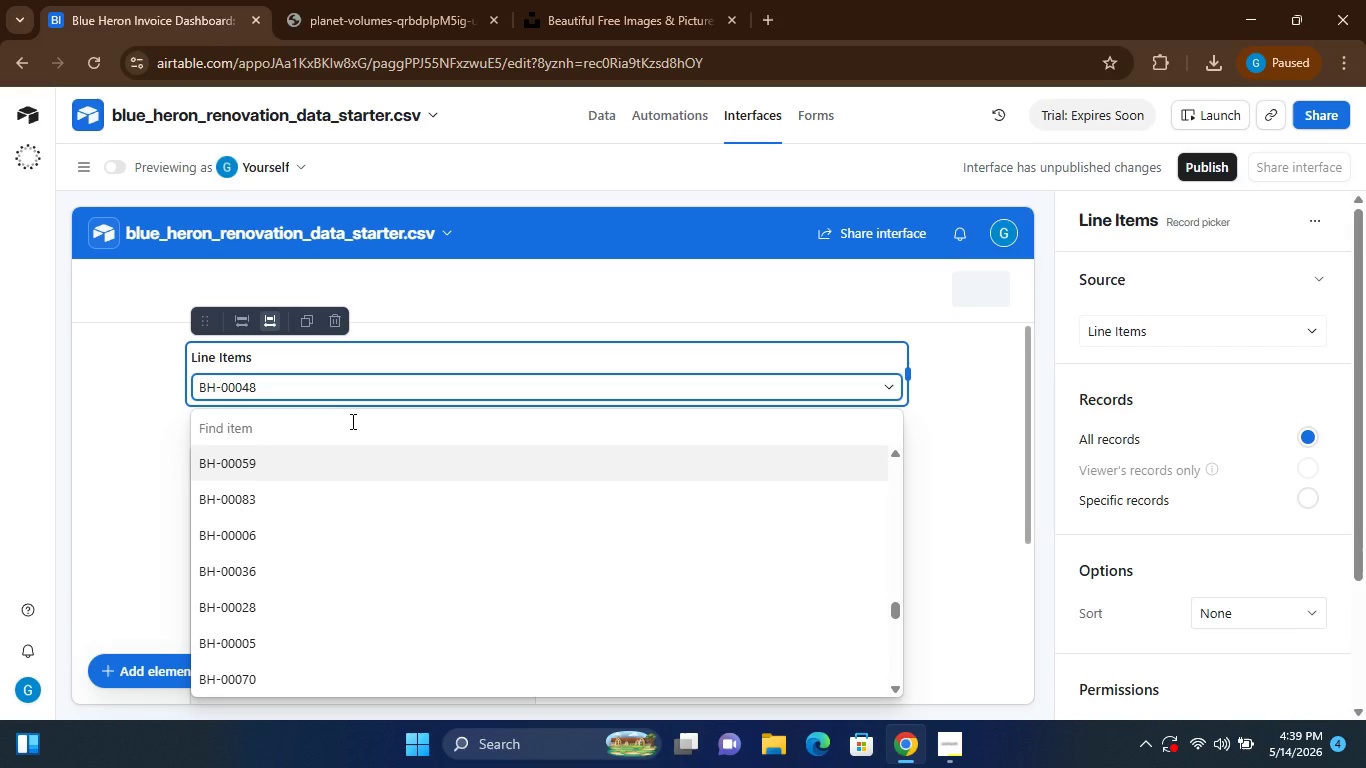 
left_click([351, 421])
 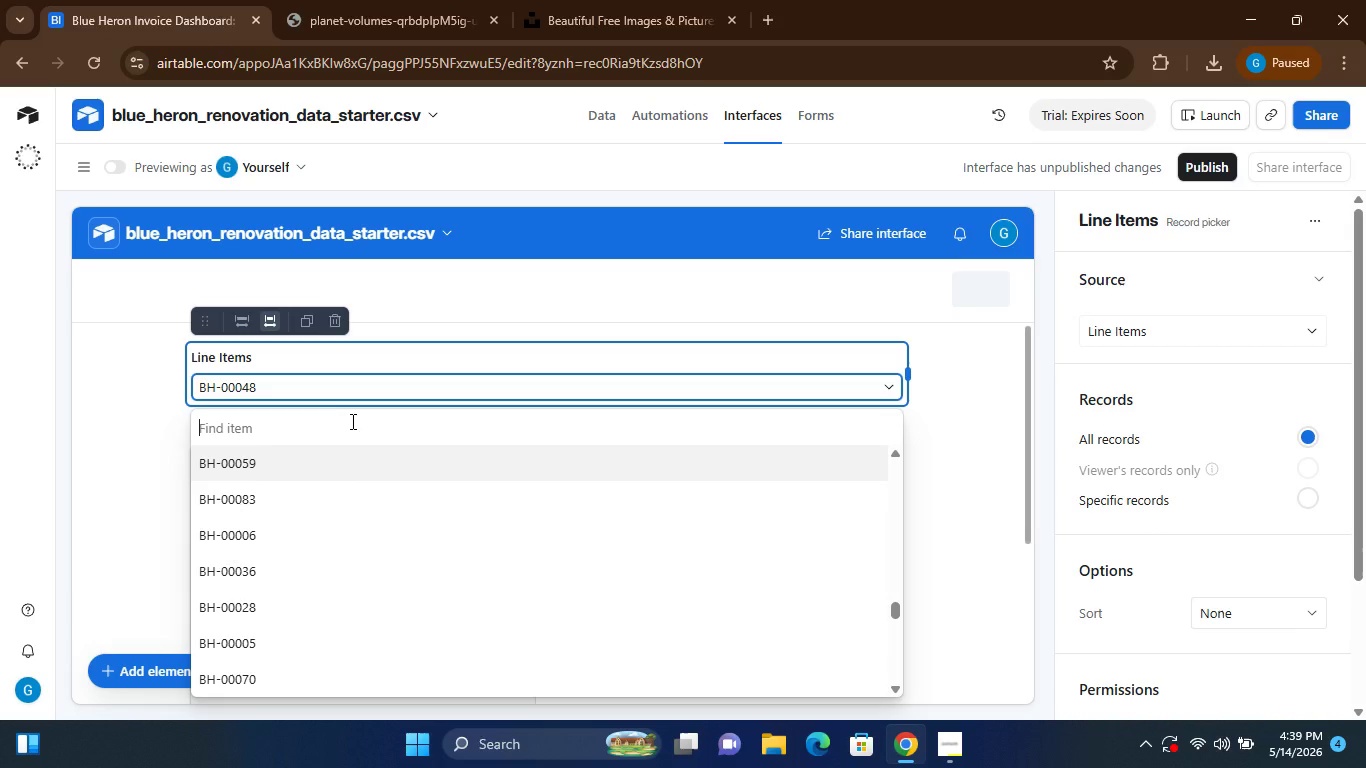 
type(BH-000)
 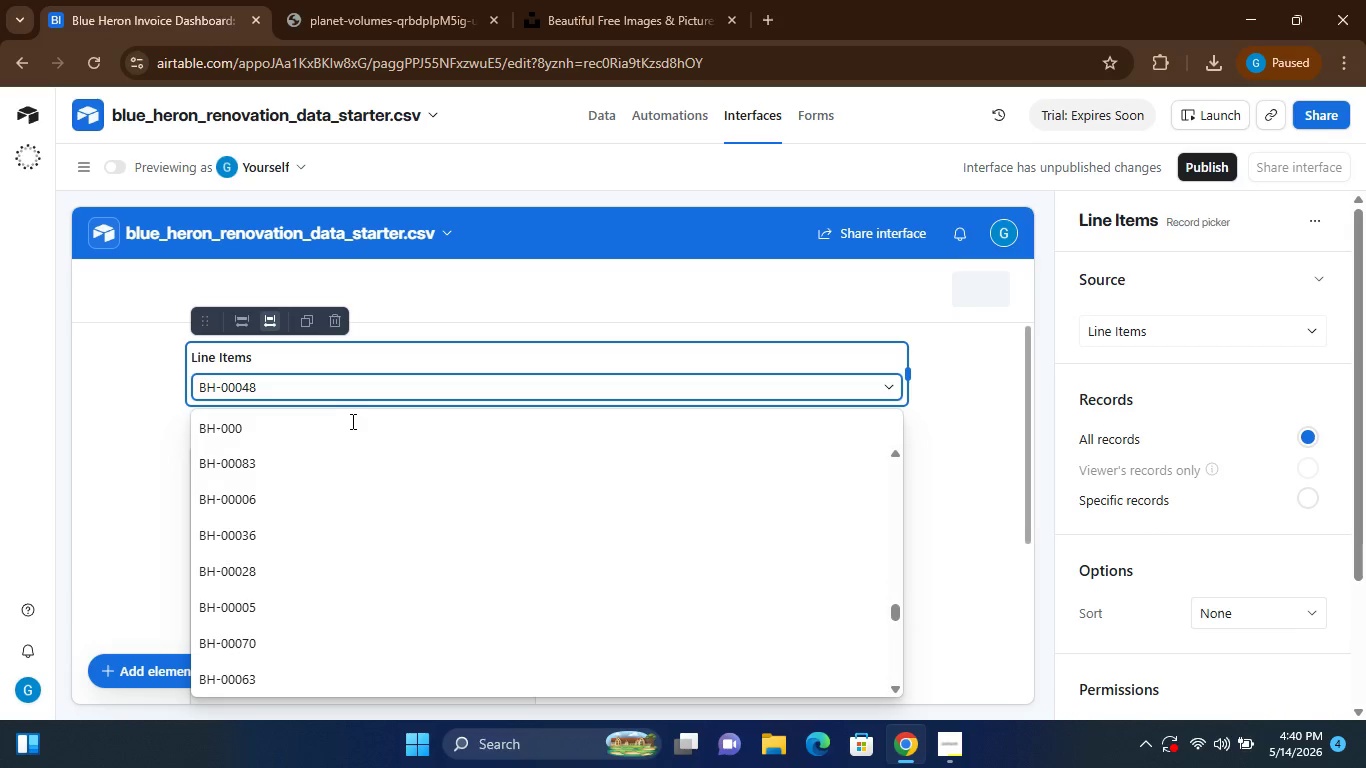 
left_click([616, 120])
 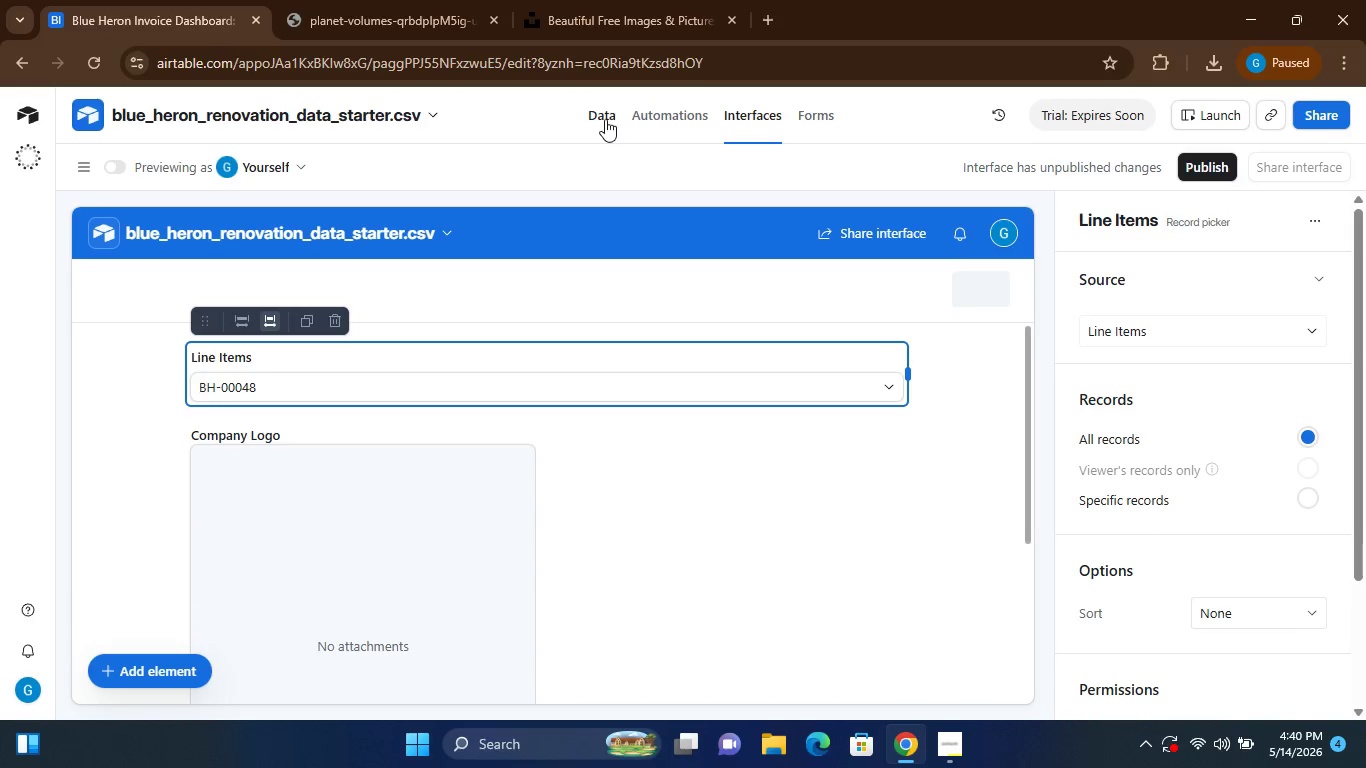 
left_click([605, 119])
 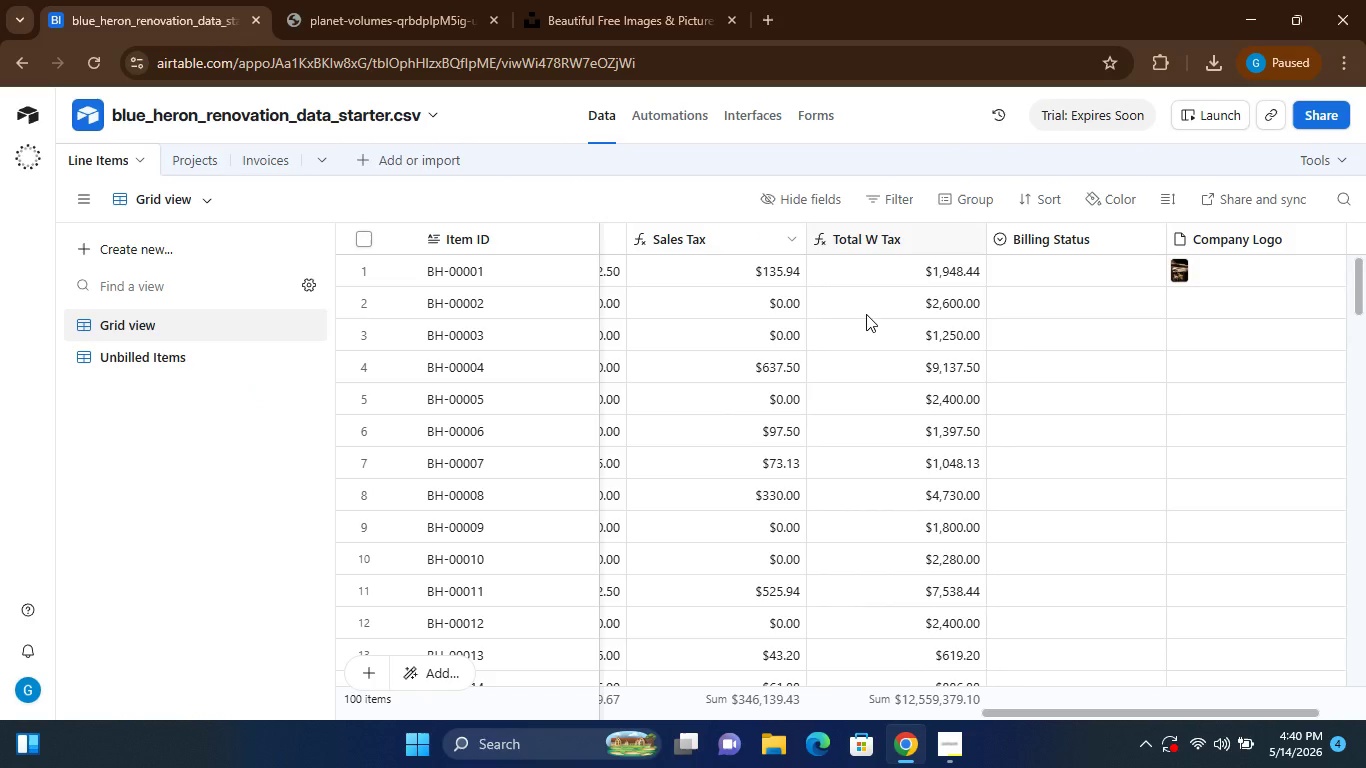 
wait(7.14)
 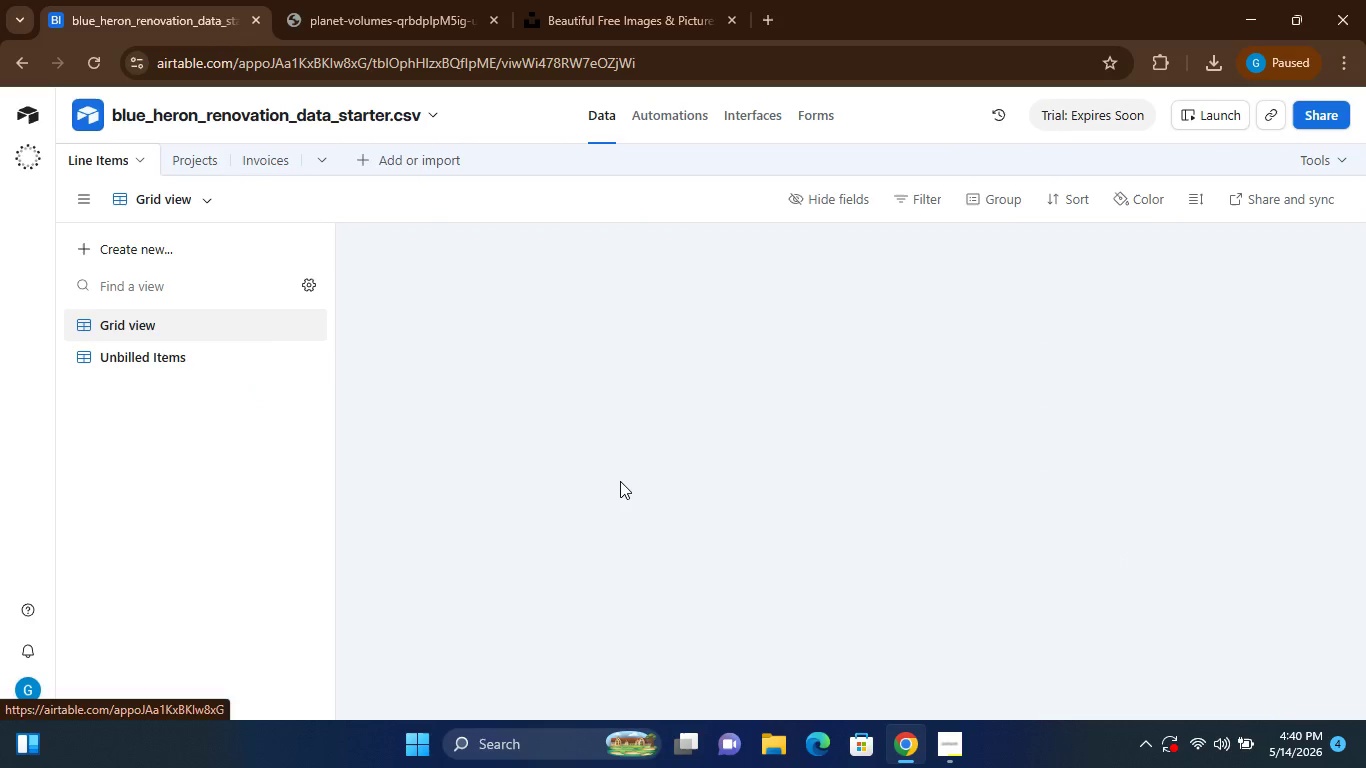 
left_click([736, 115])
 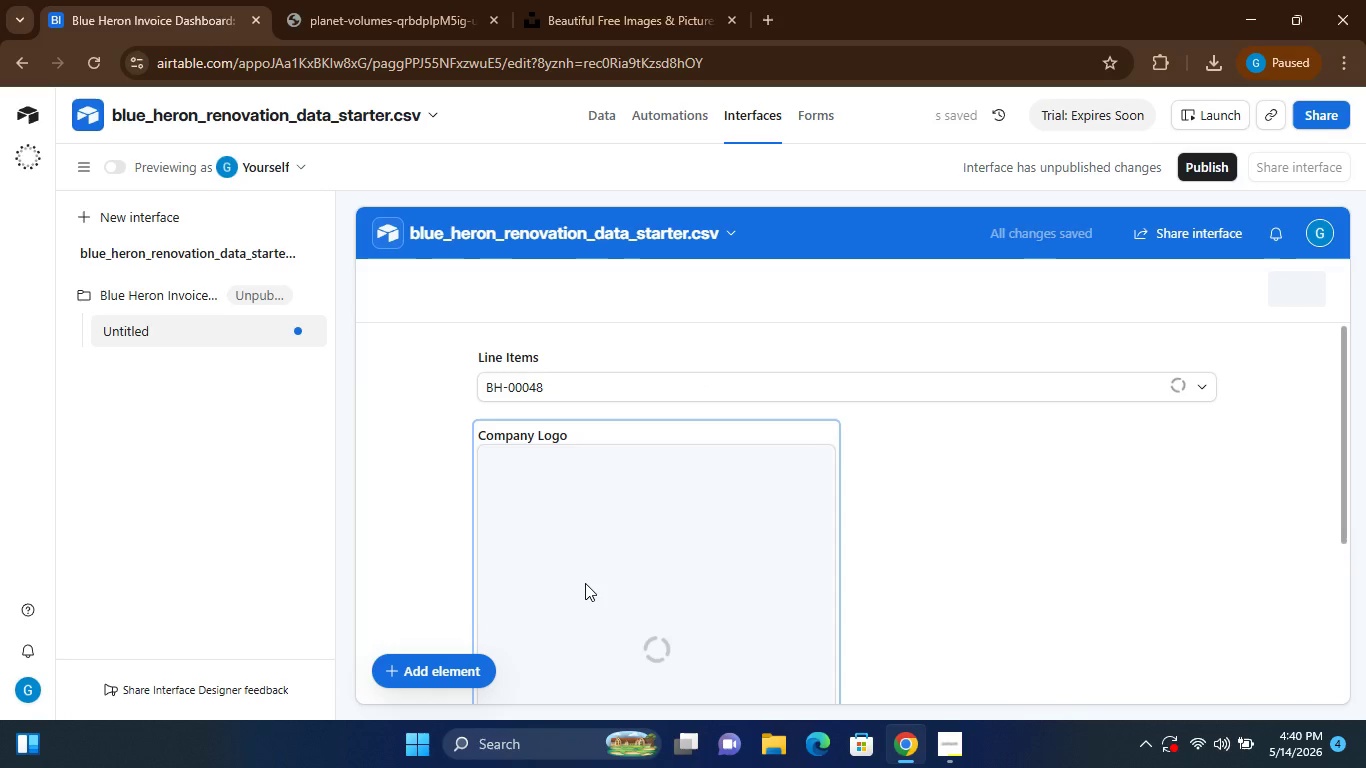 
wait(6.66)
 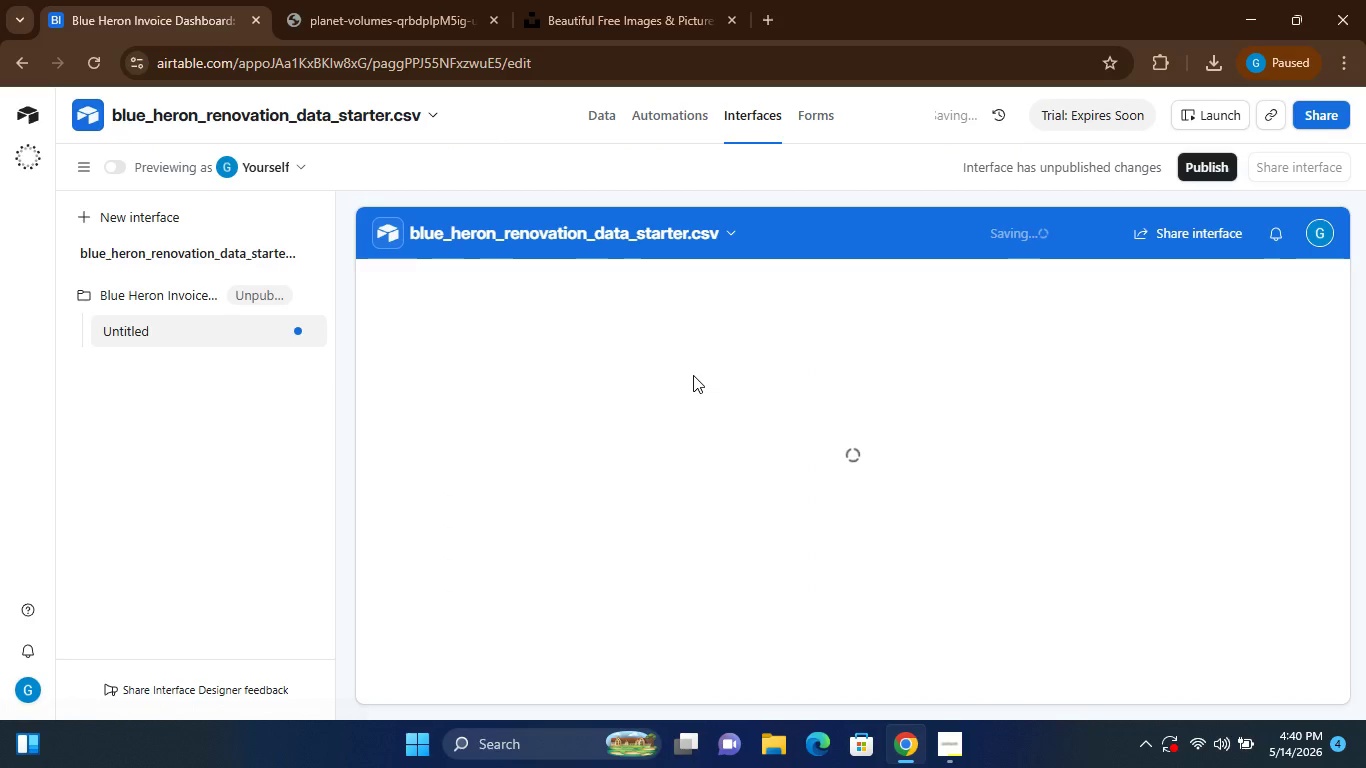 
left_click([644, 382])
 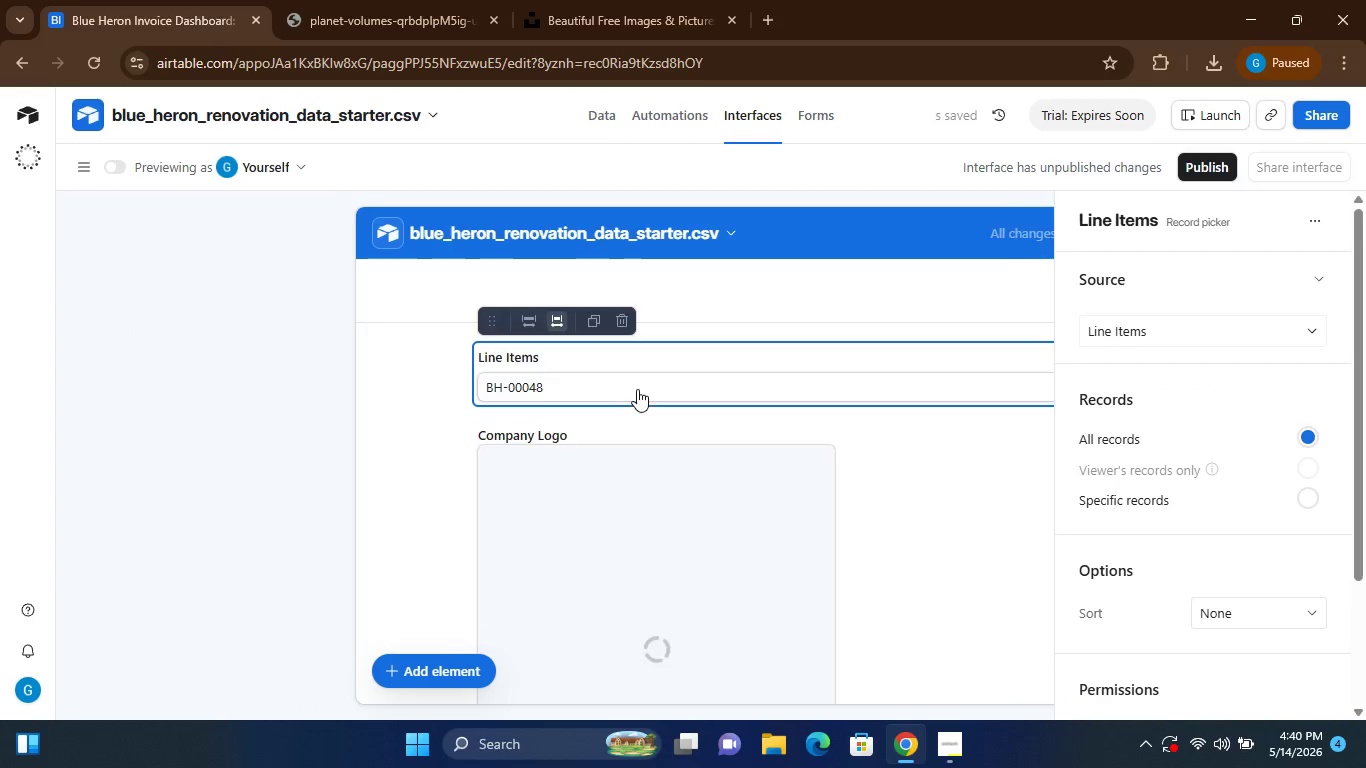 
left_click([651, 391])
 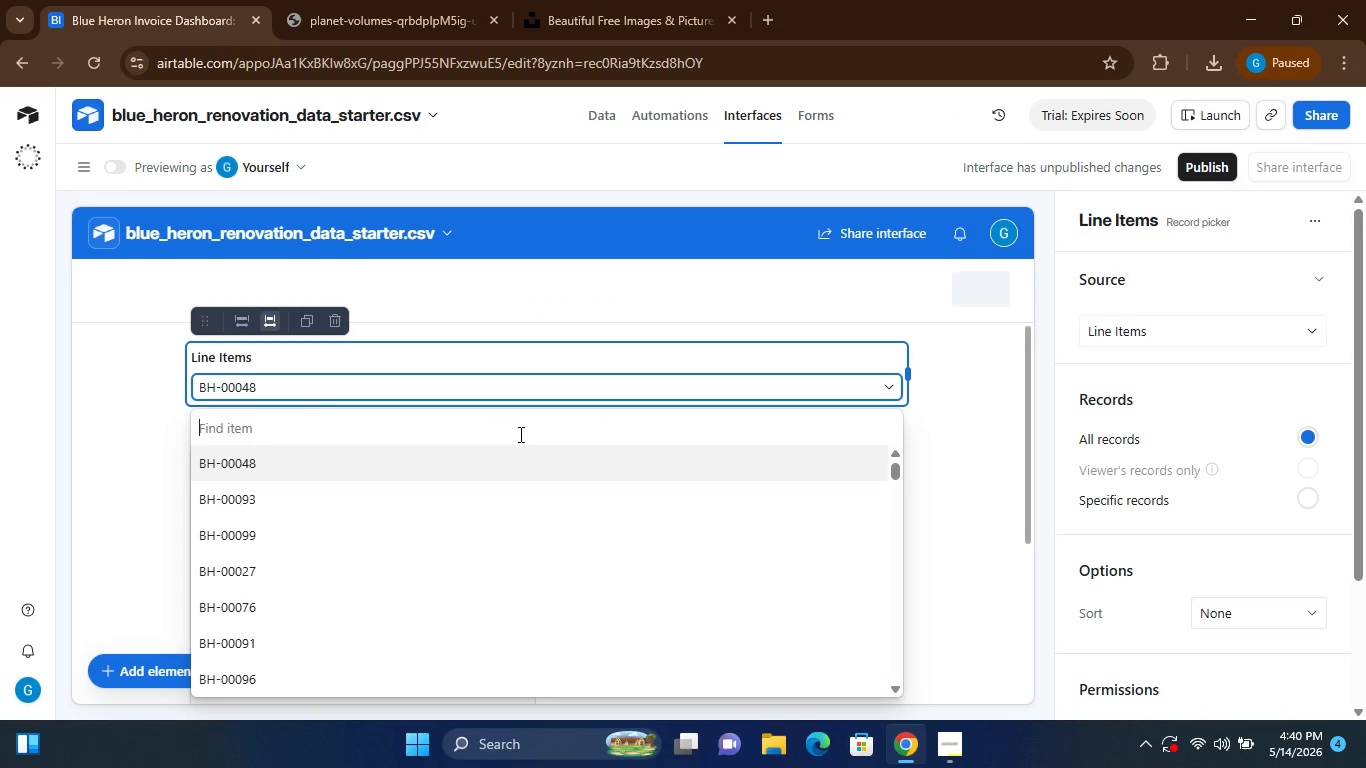 
type(BH-ooo)
key(Backspace)
key(Backspace)
key(Backspace)
type(00001)
 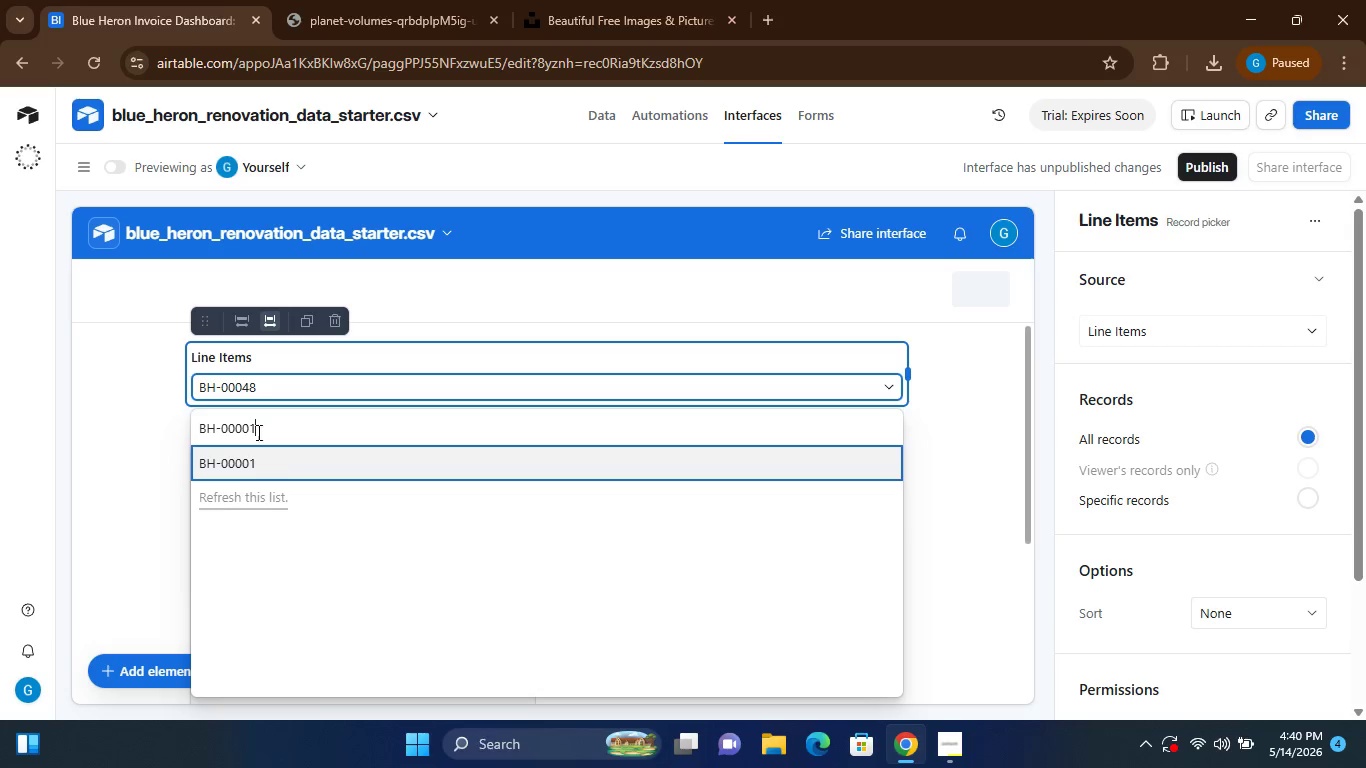 
wait(7.5)
 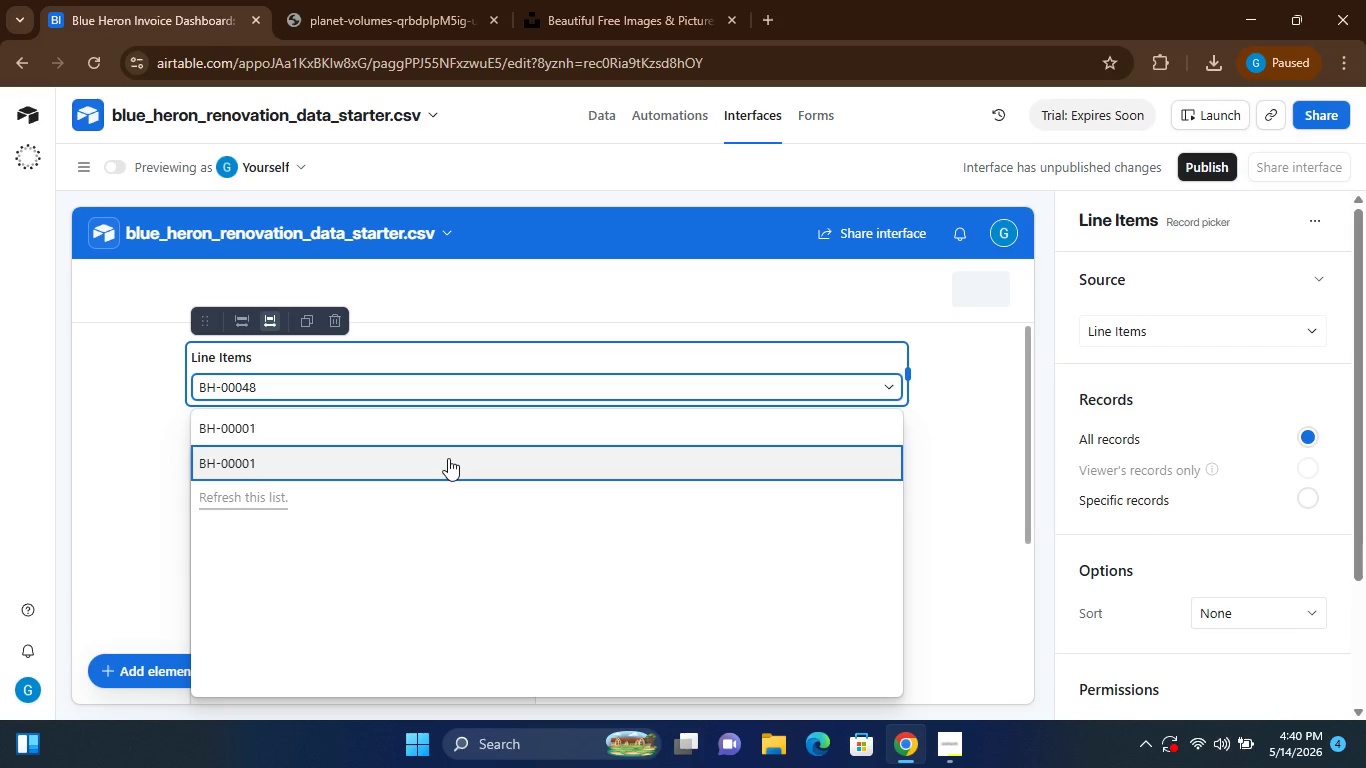 
left_click([228, 459])
 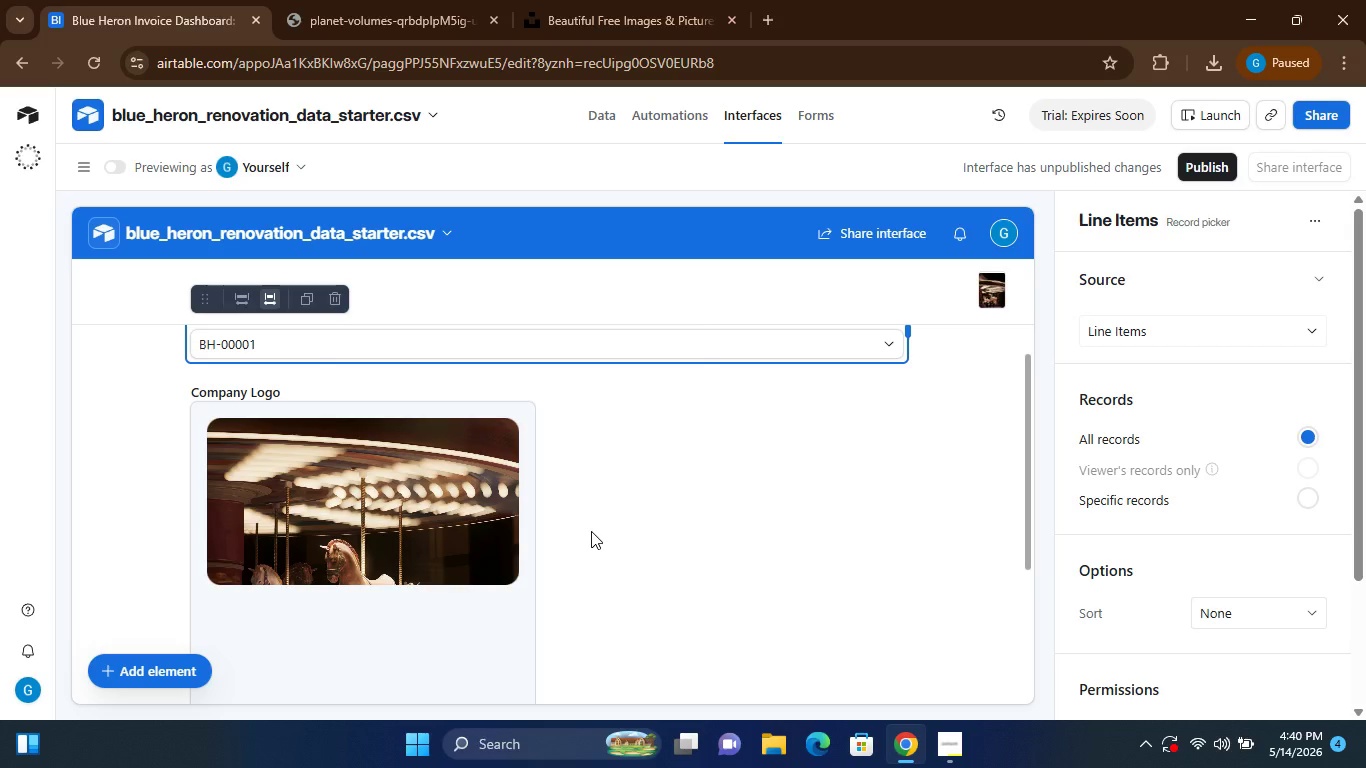 
wait(13.81)
 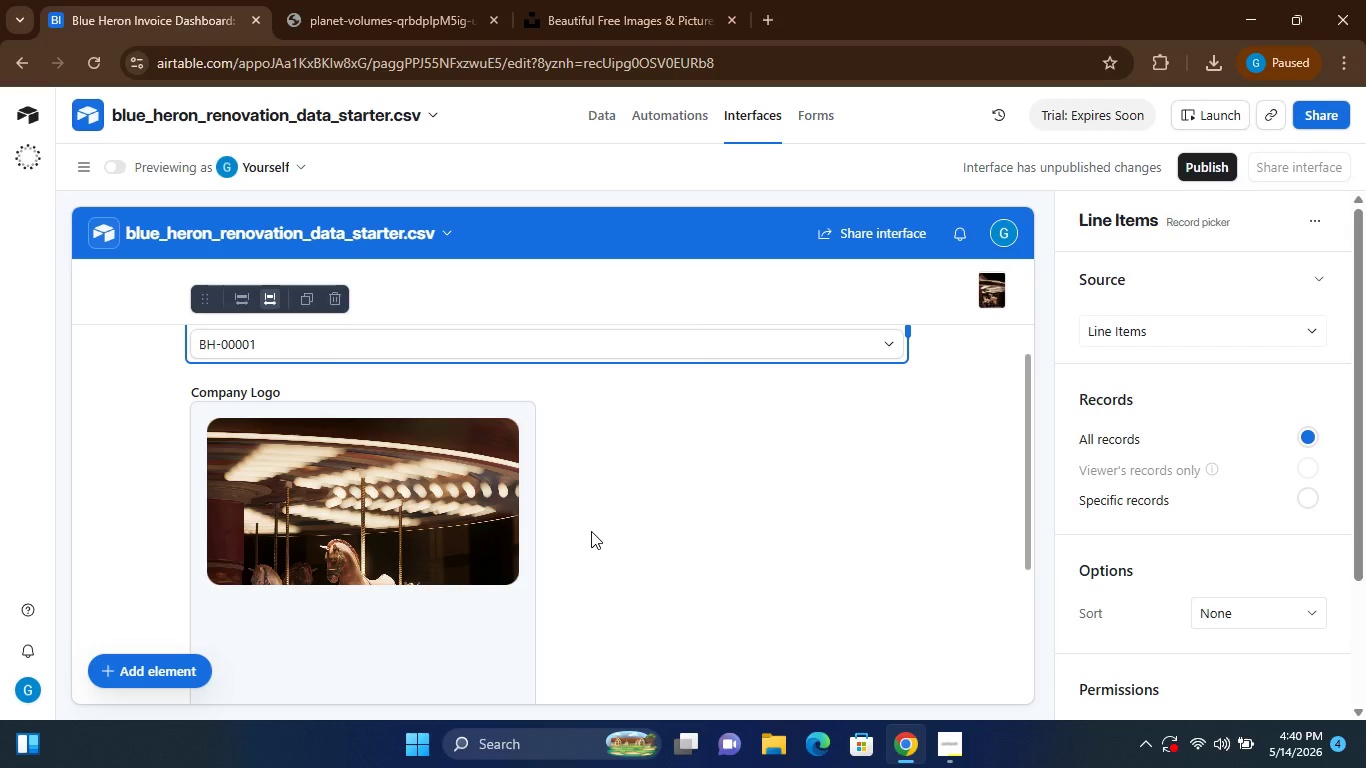 
left_click([526, 656])
 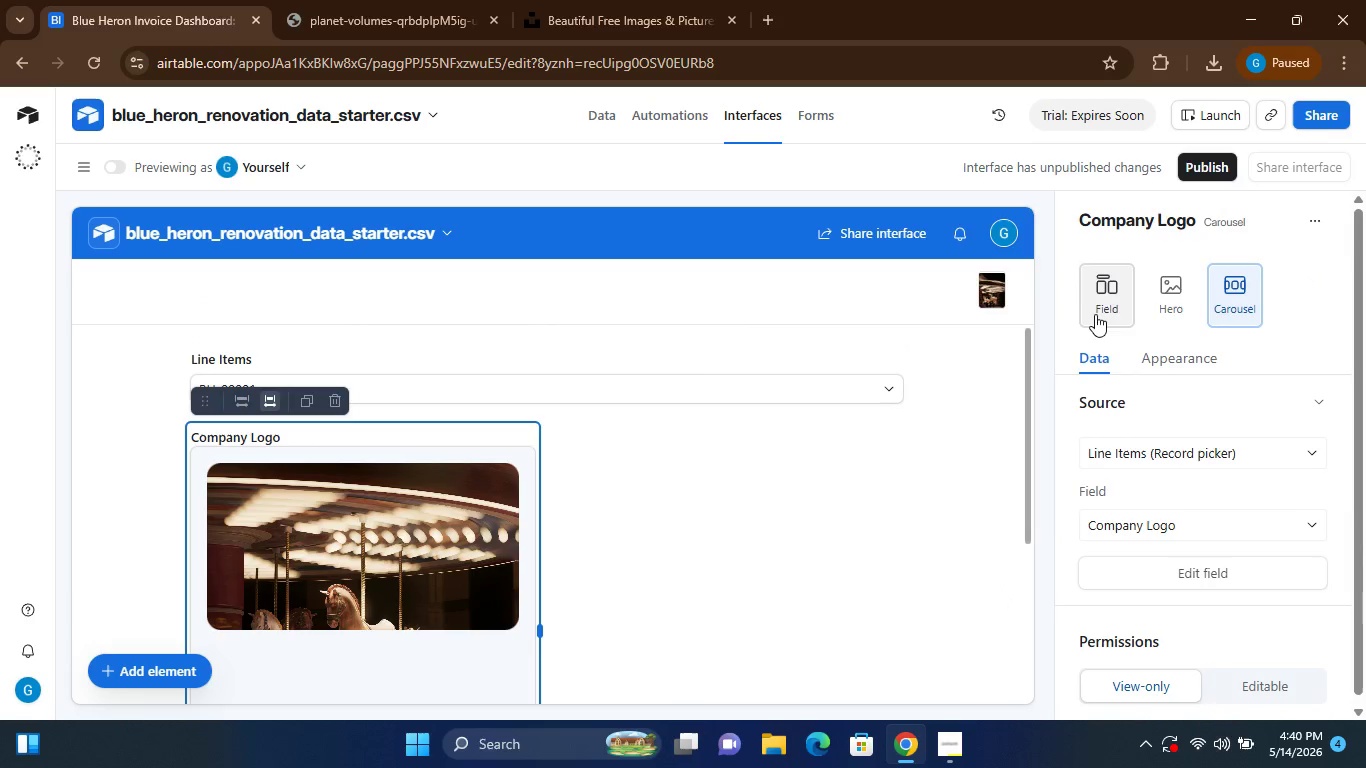 
left_click([1096, 306])
 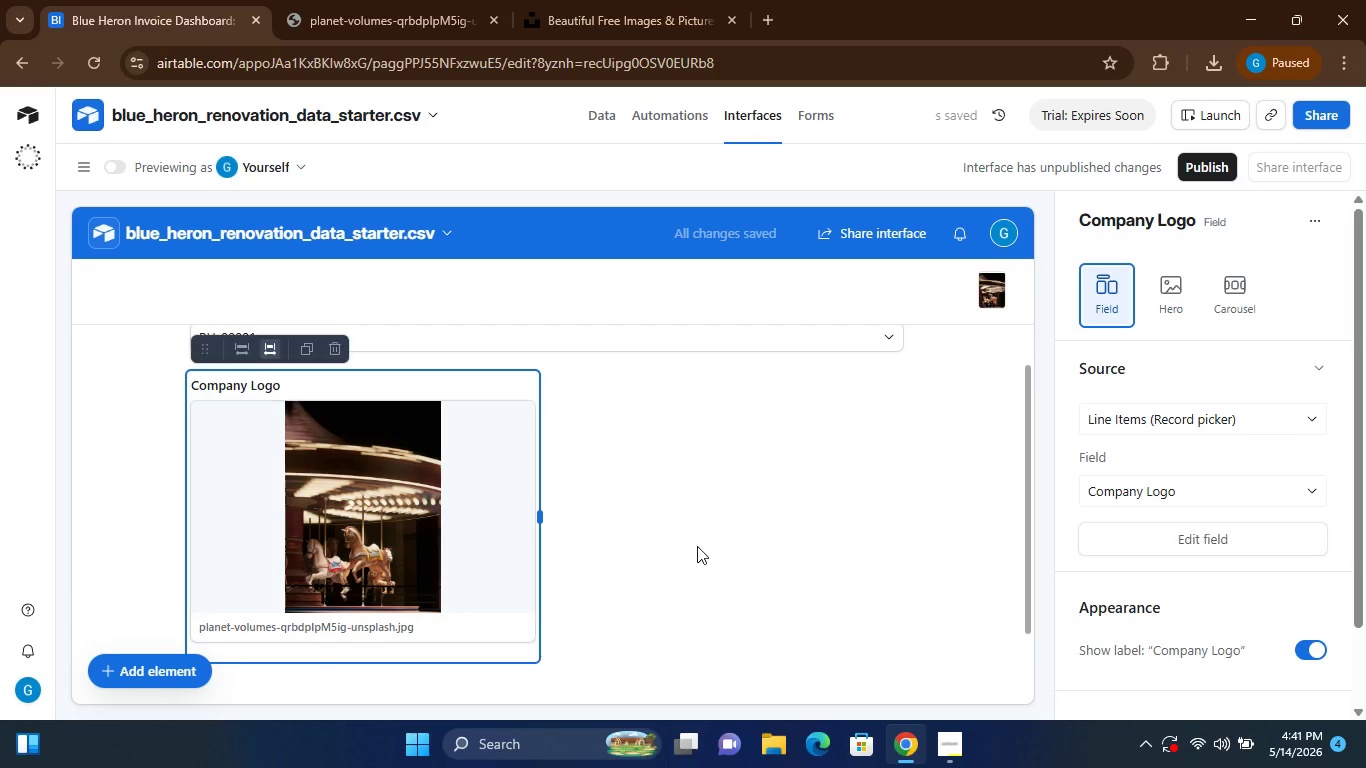 
wait(5.89)
 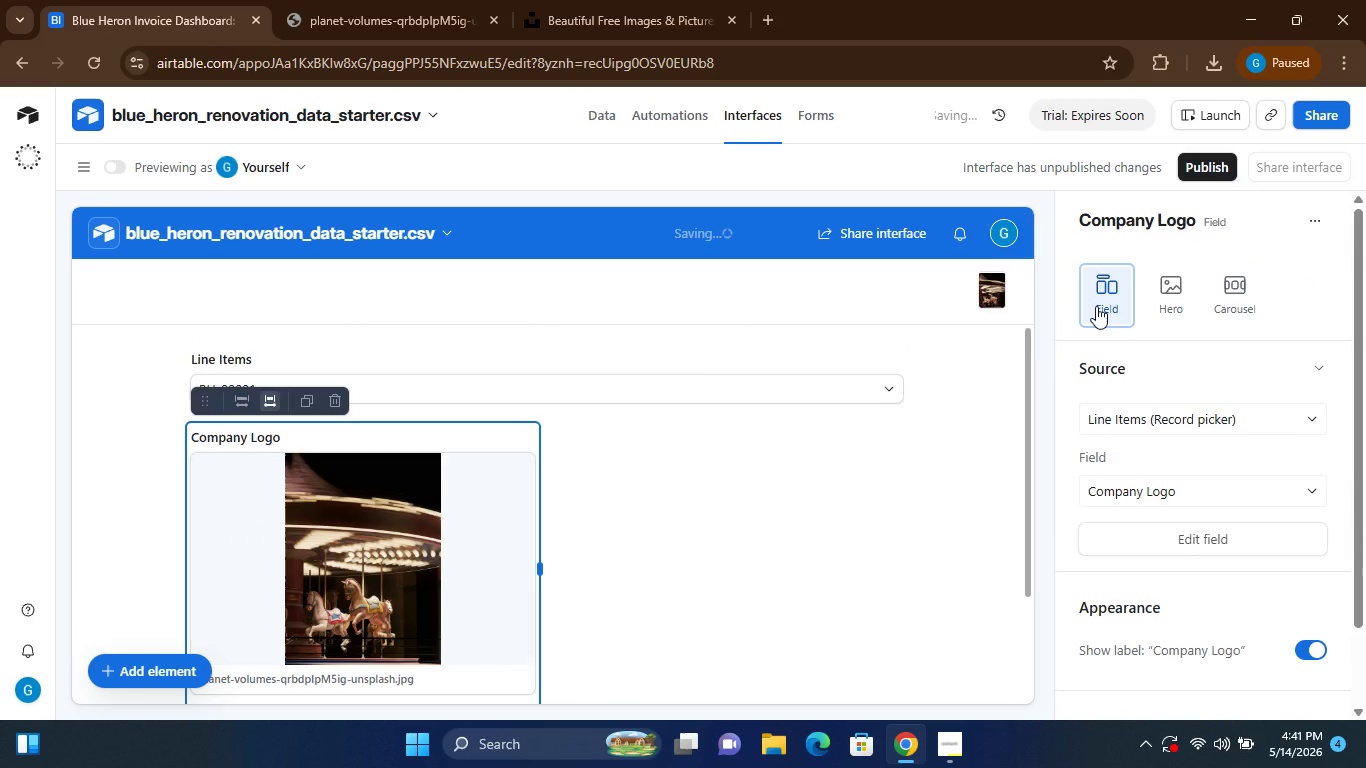 
left_click_drag(start_coordinate=[540, 512], to_coordinate=[326, 499])
 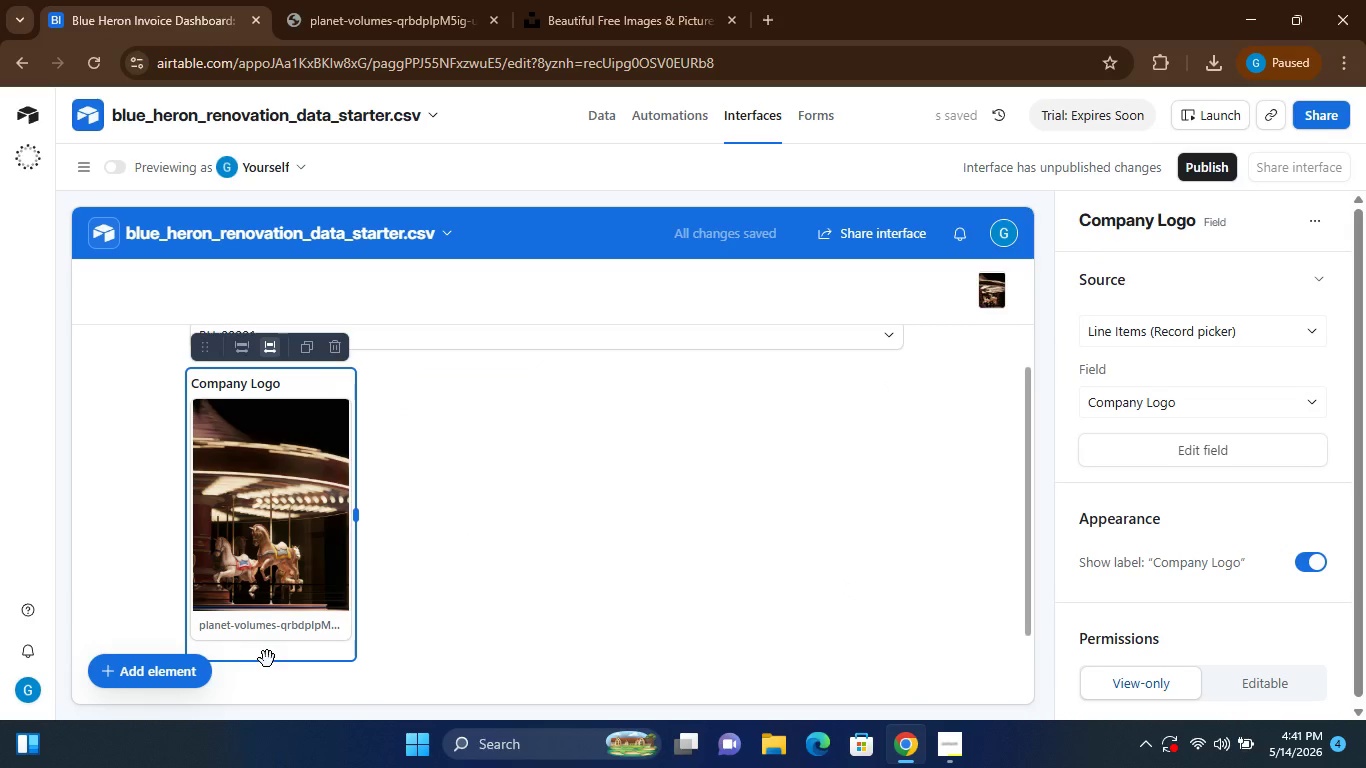 
left_click_drag(start_coordinate=[267, 663], to_coordinate=[266, 614])
 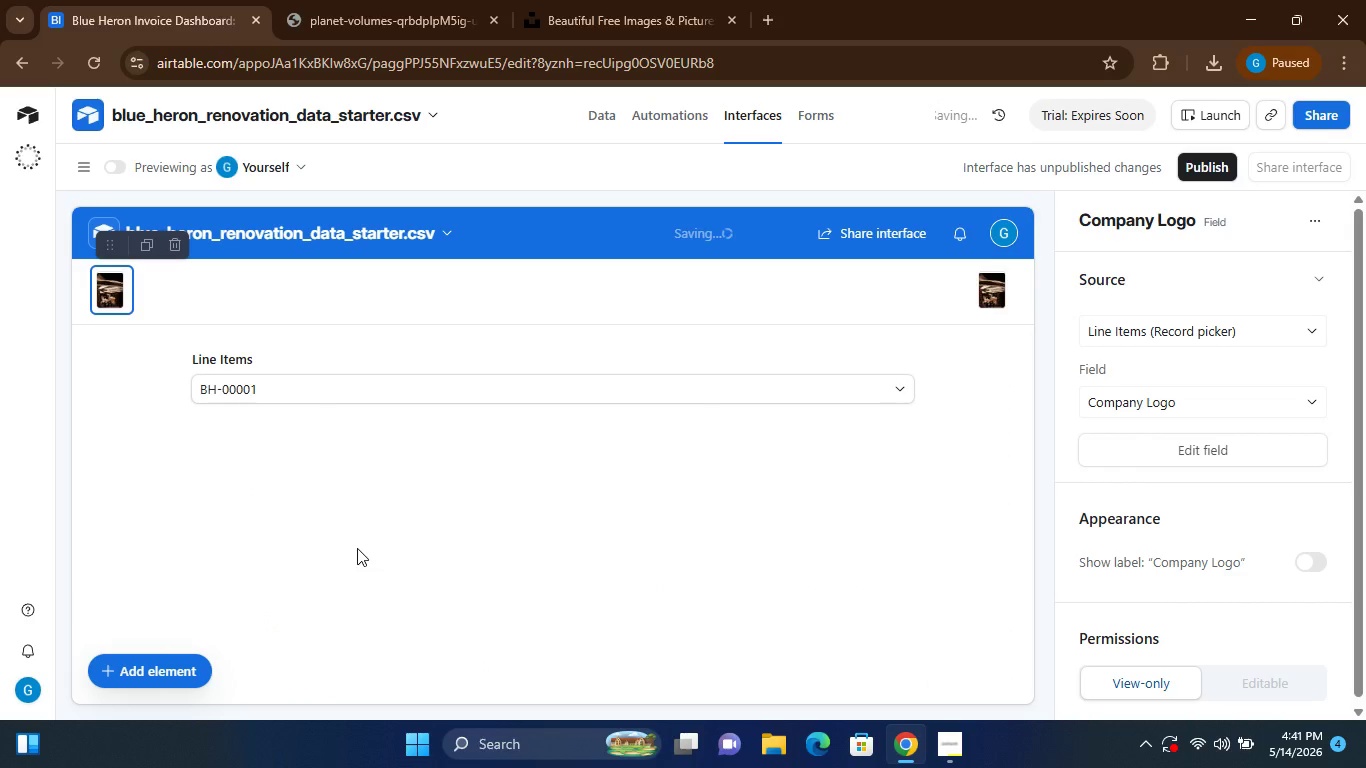 
wait(5.09)
 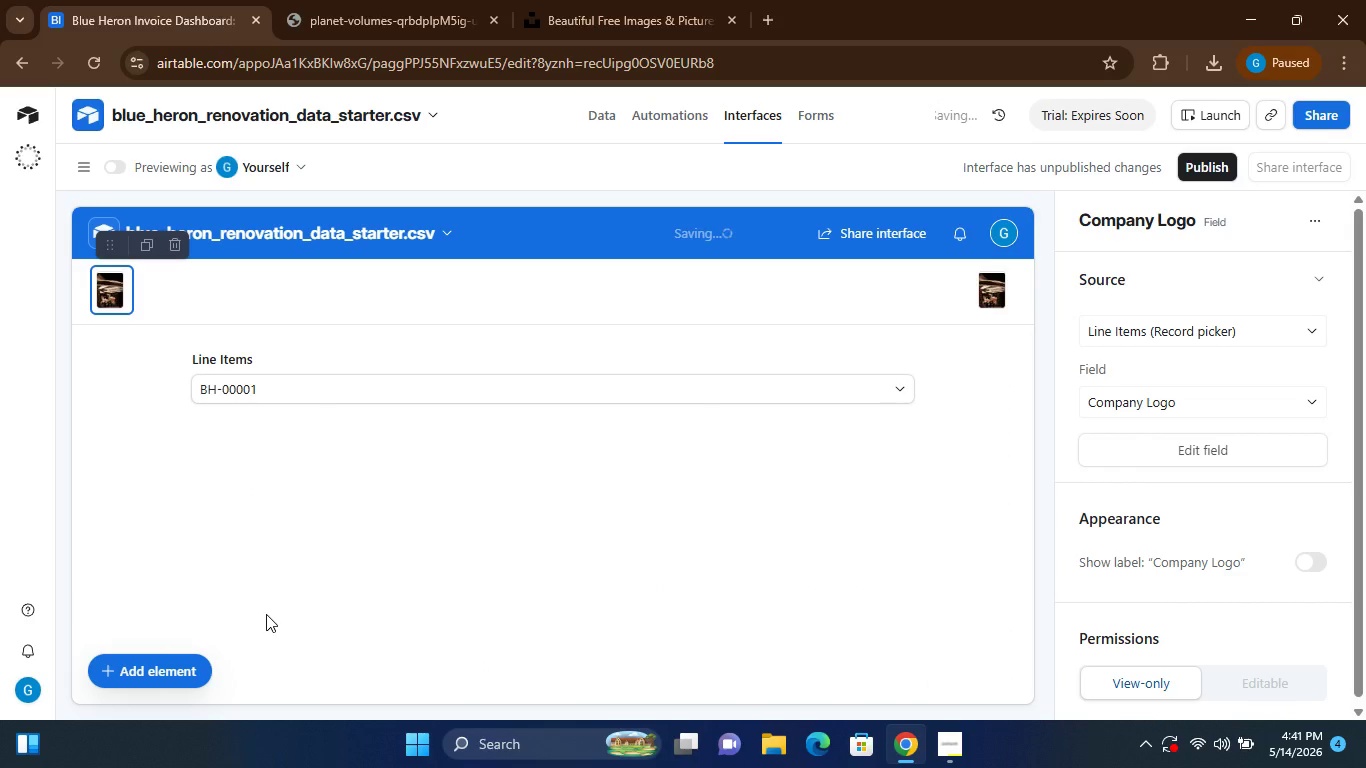 
left_click([104, 280])
 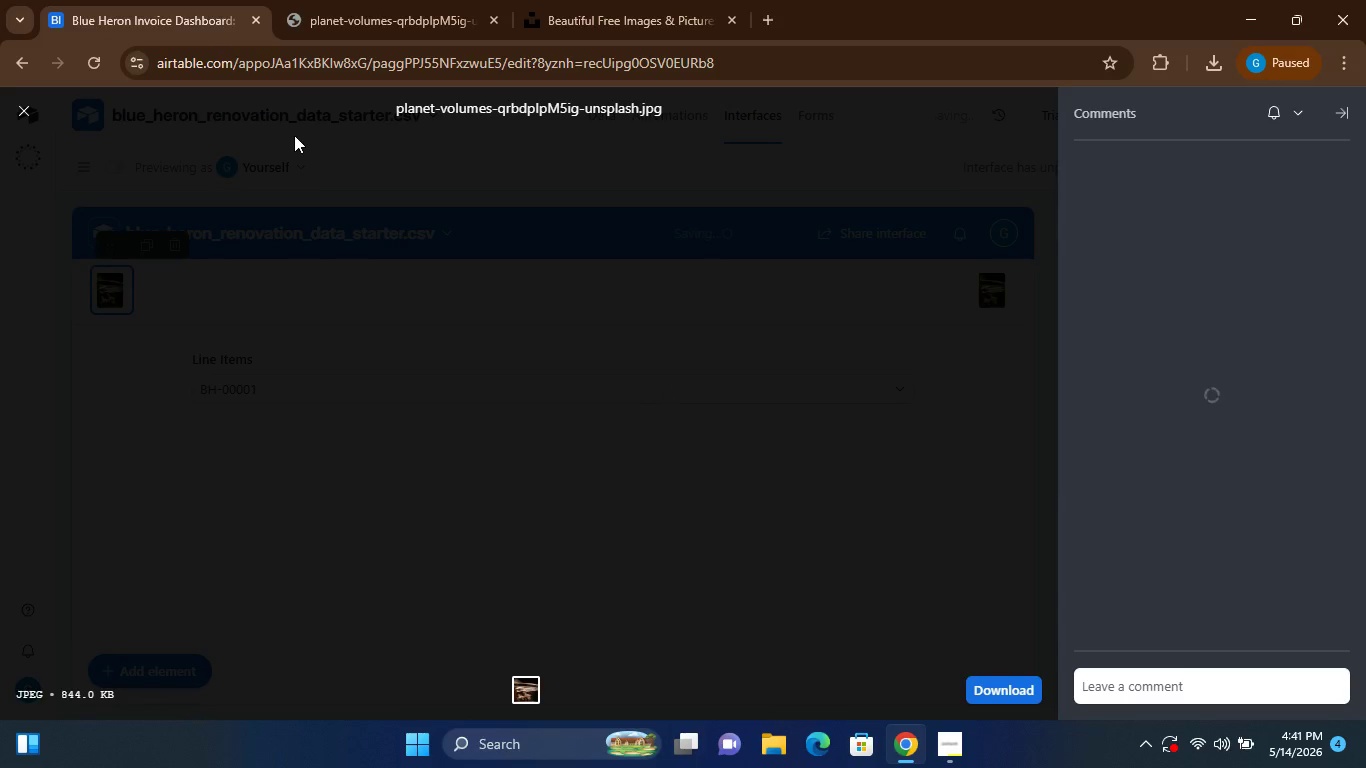 
left_click([171, 17])
 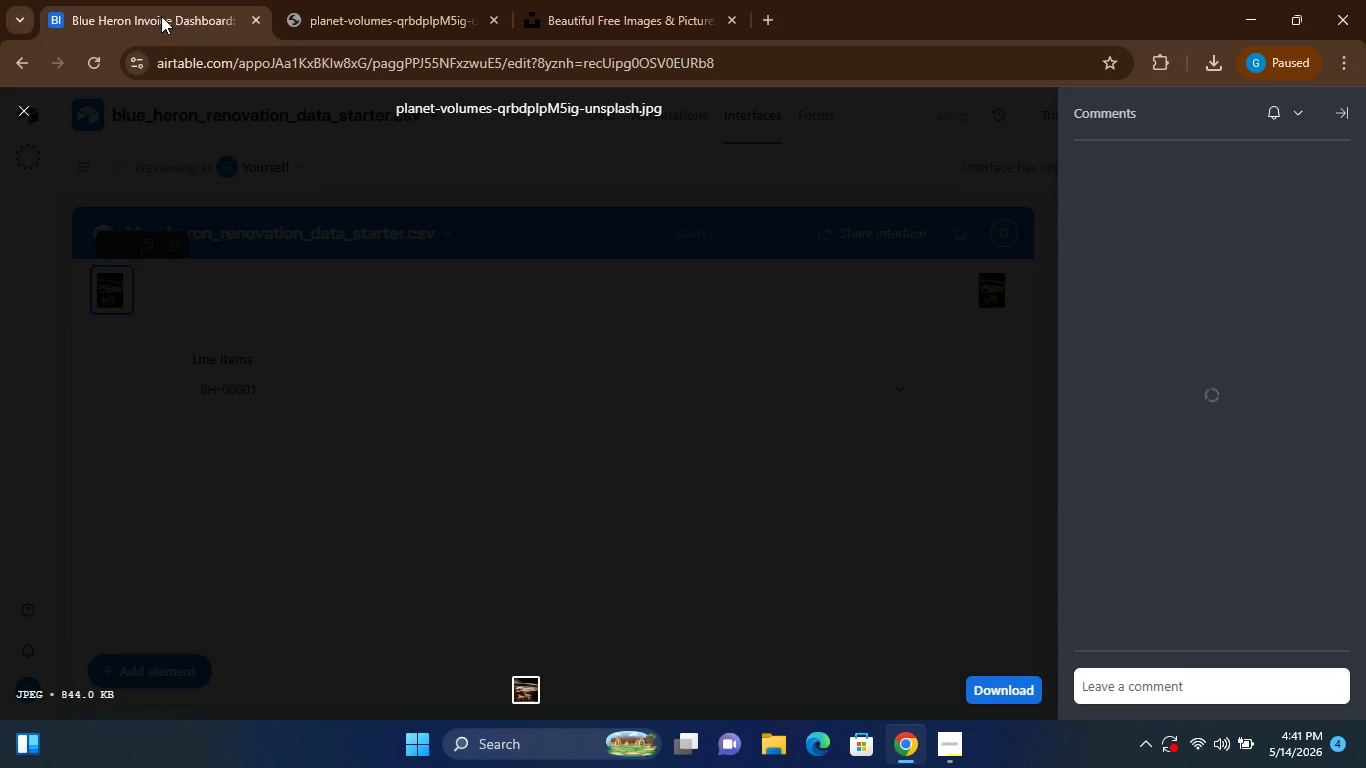 
left_click([161, 16])
 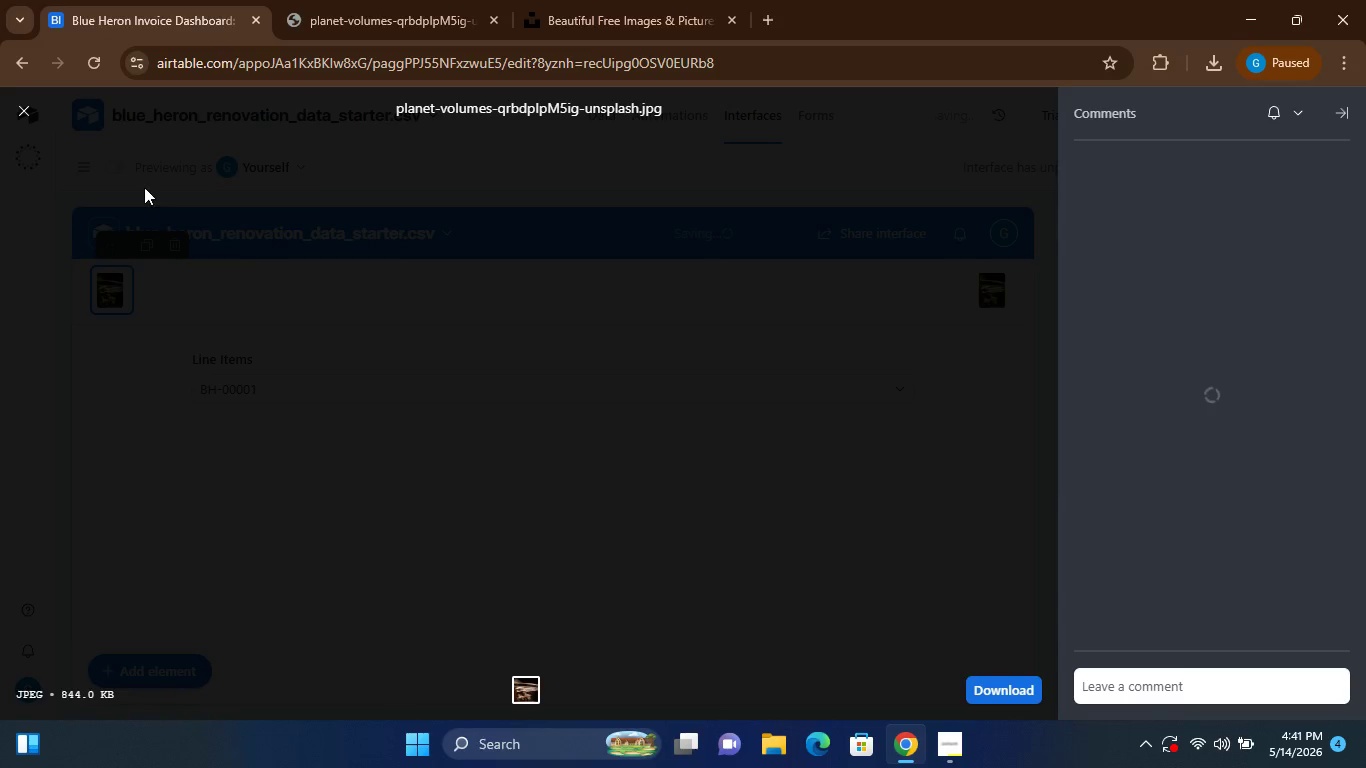 
left_click([23, 102])
 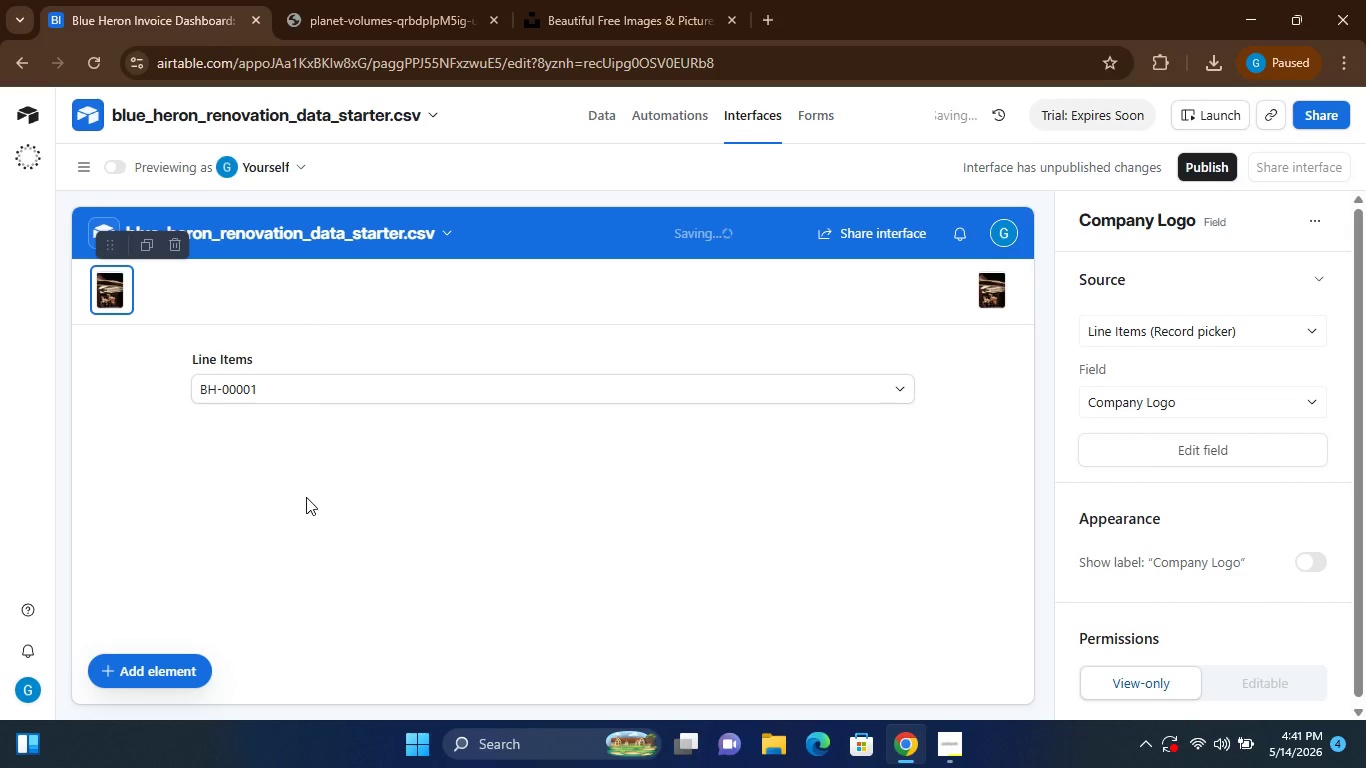 
left_click([165, 488])
 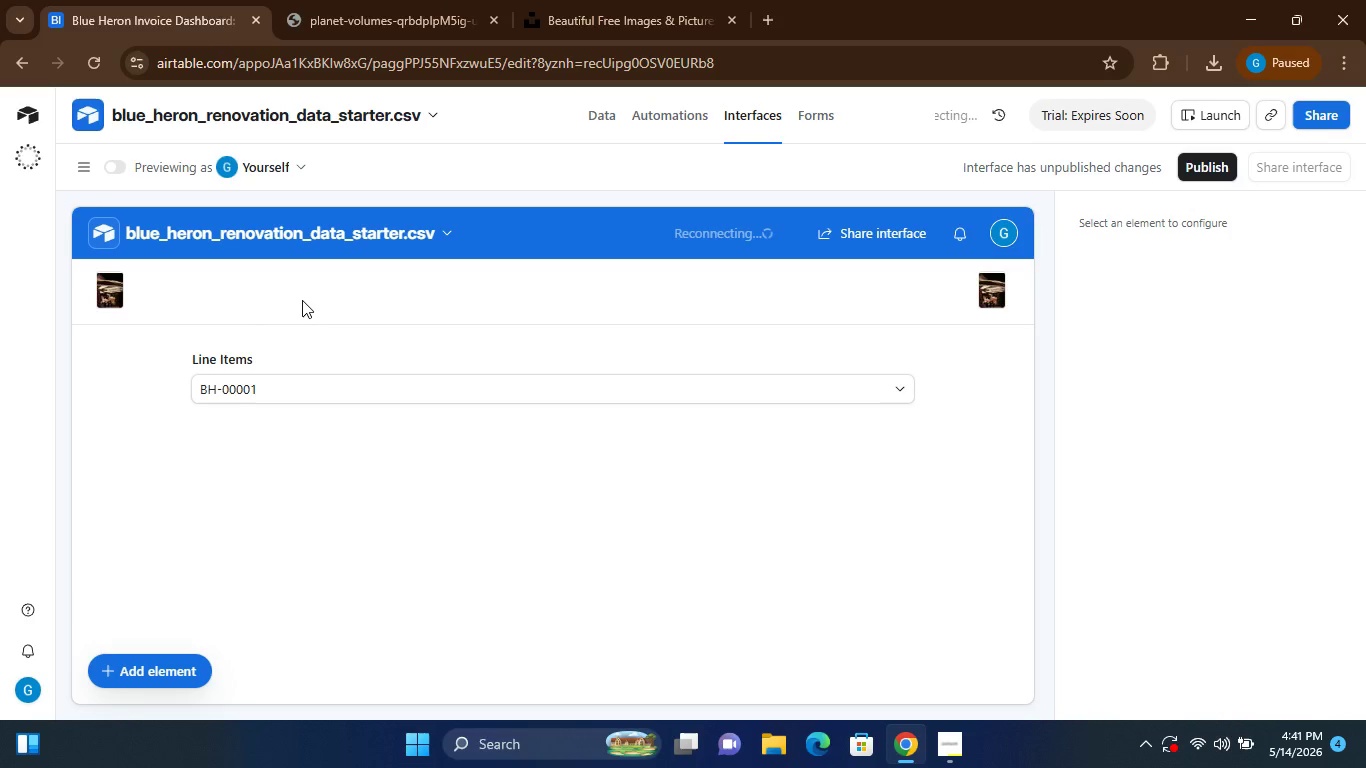 
wait(9.67)
 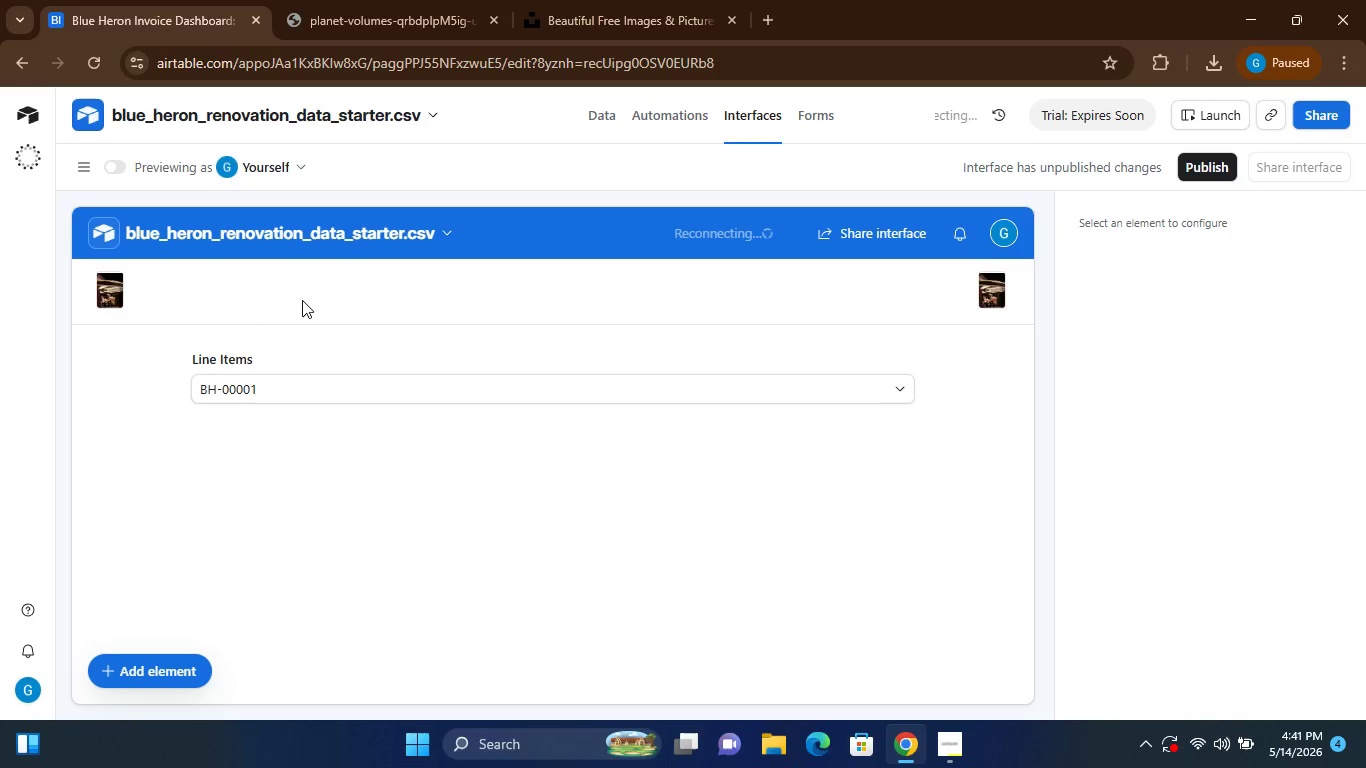 
left_click([133, 679])
 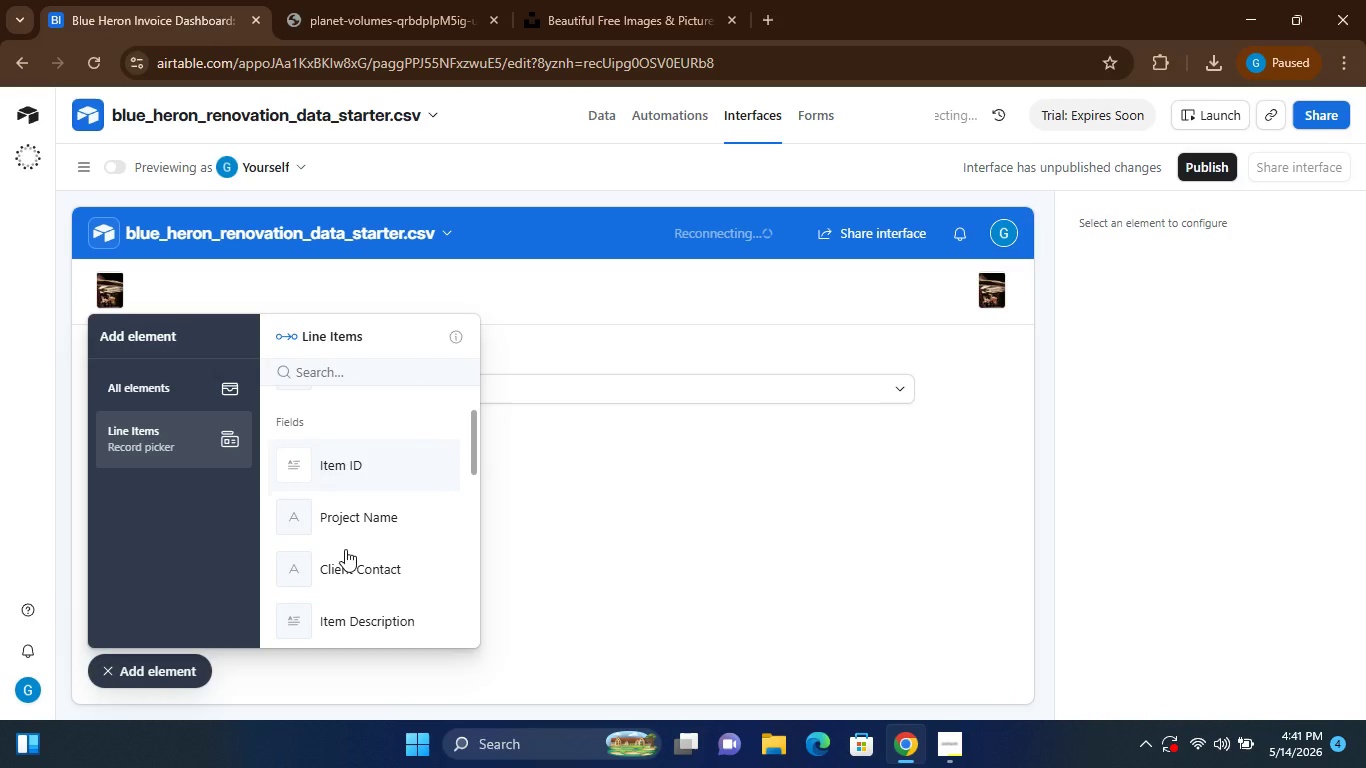 
left_click([189, 388])
 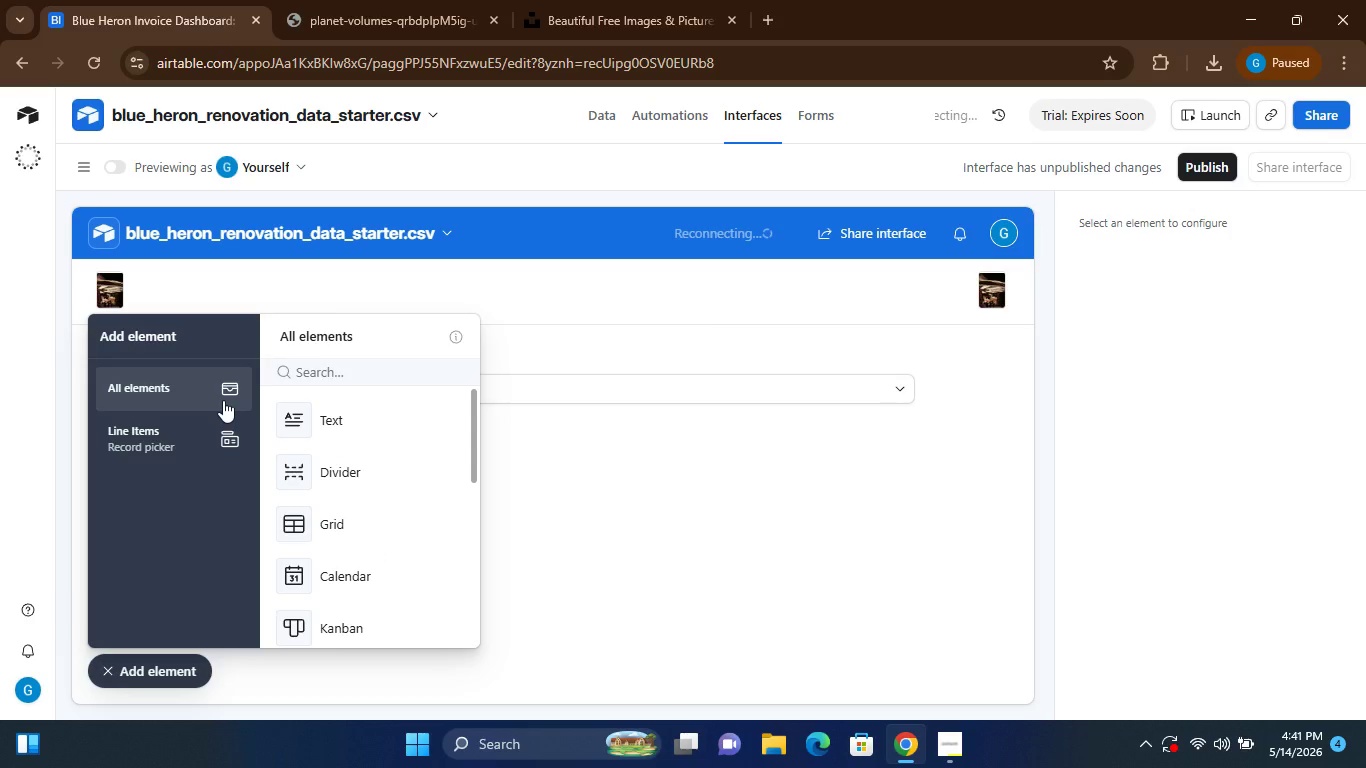 
left_click([315, 417])
 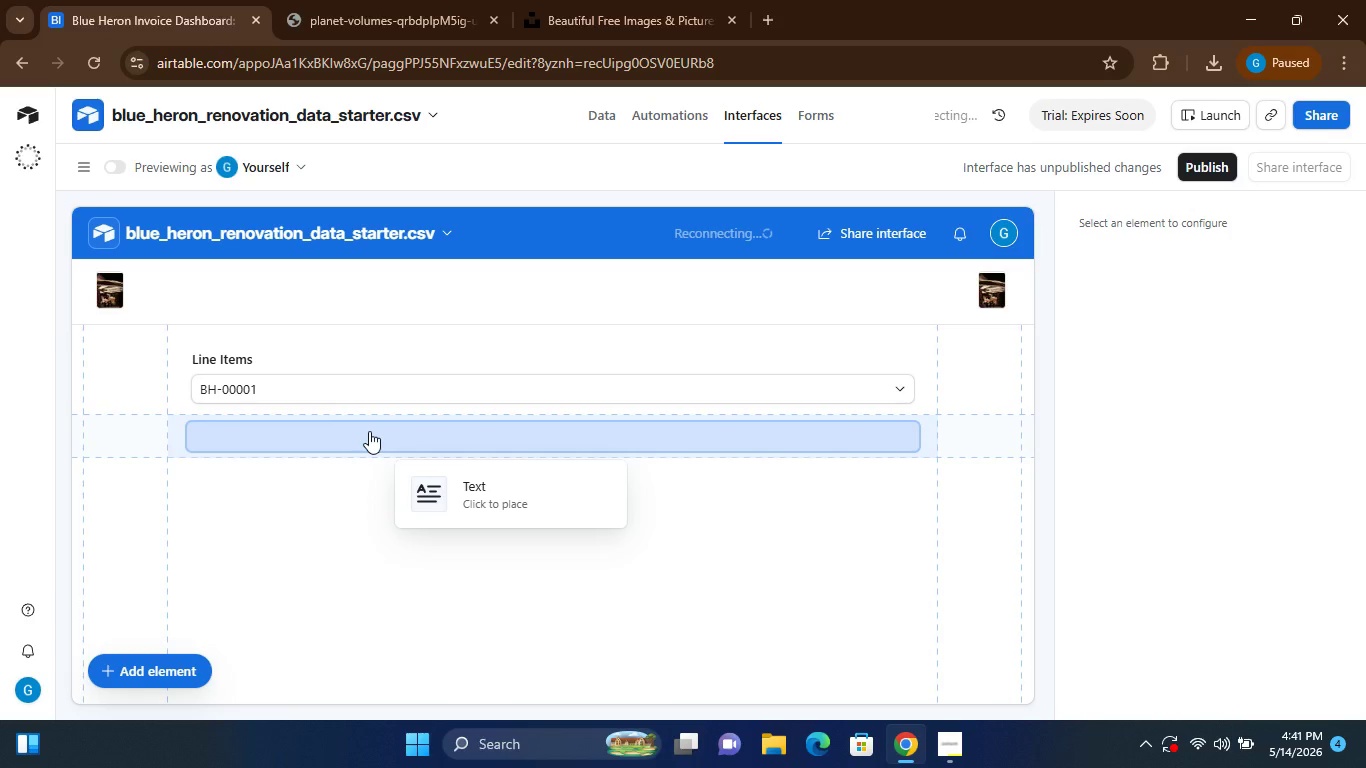 
left_click([356, 442])
 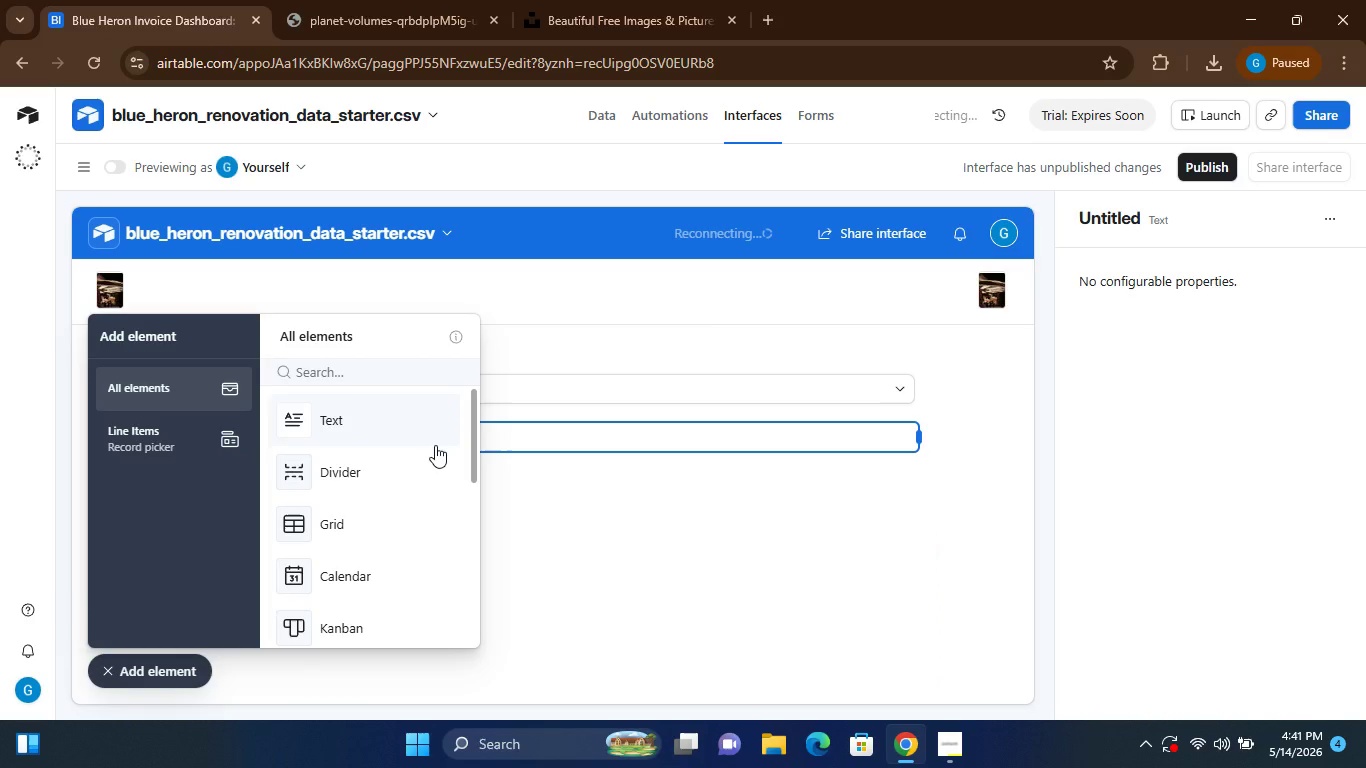 
left_click([524, 439])
 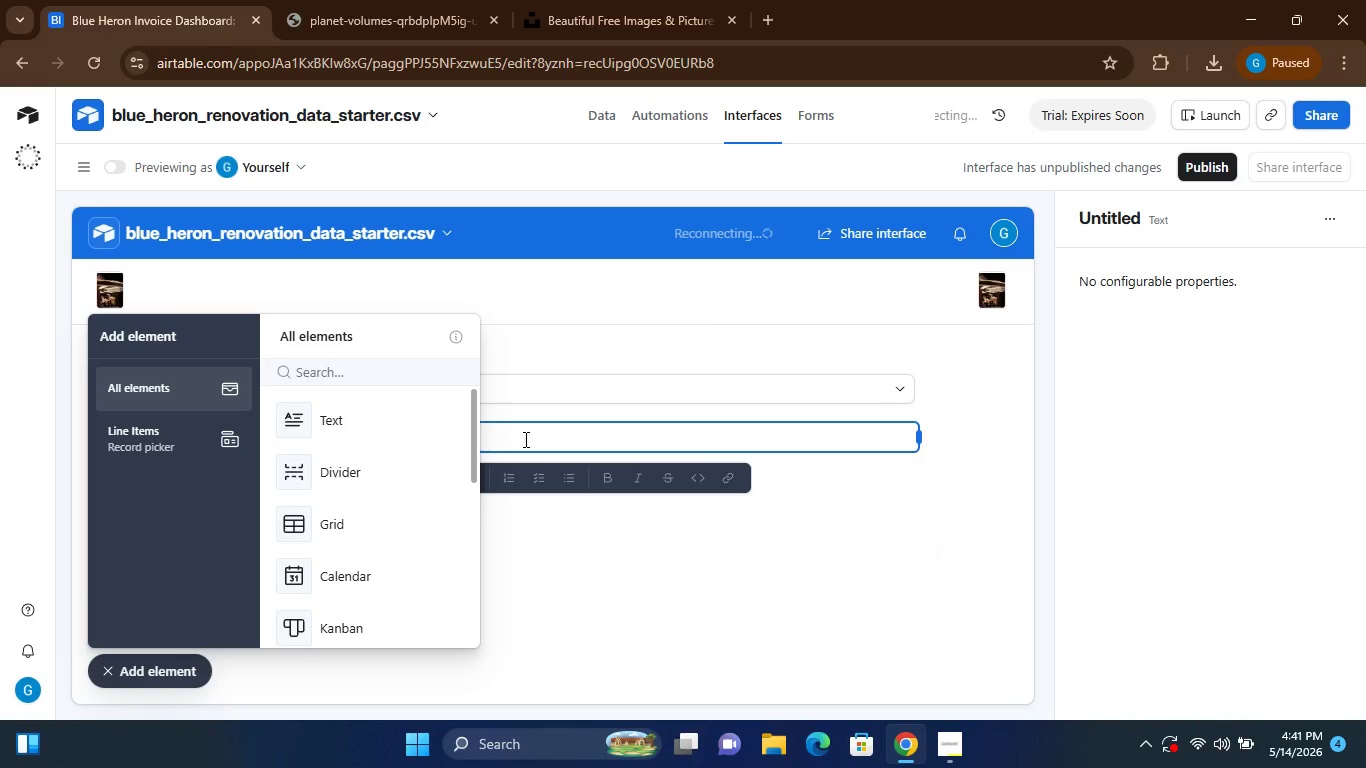 
left_click([524, 439])
 